 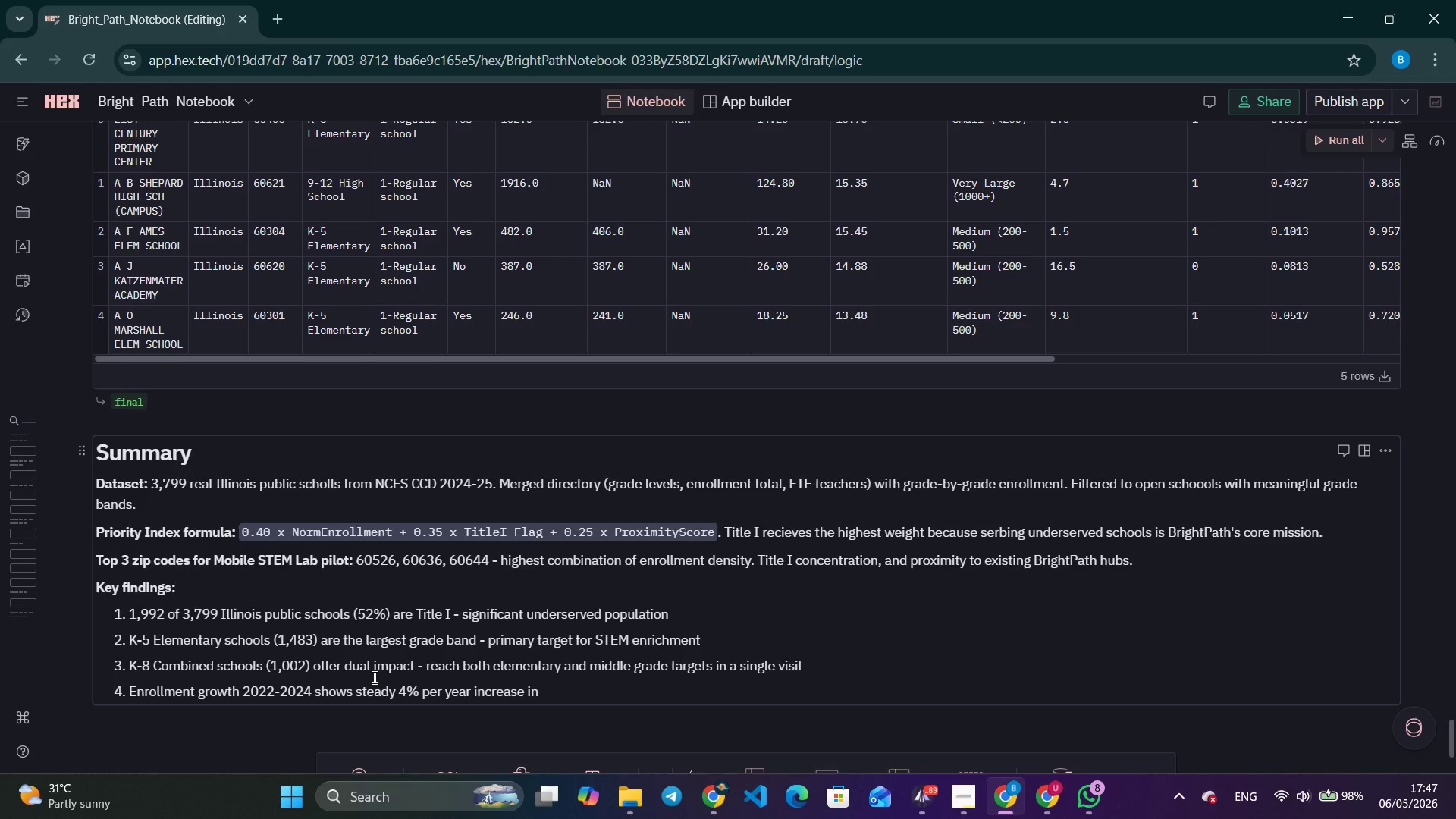 
type(elementary grades - growing demand.)
 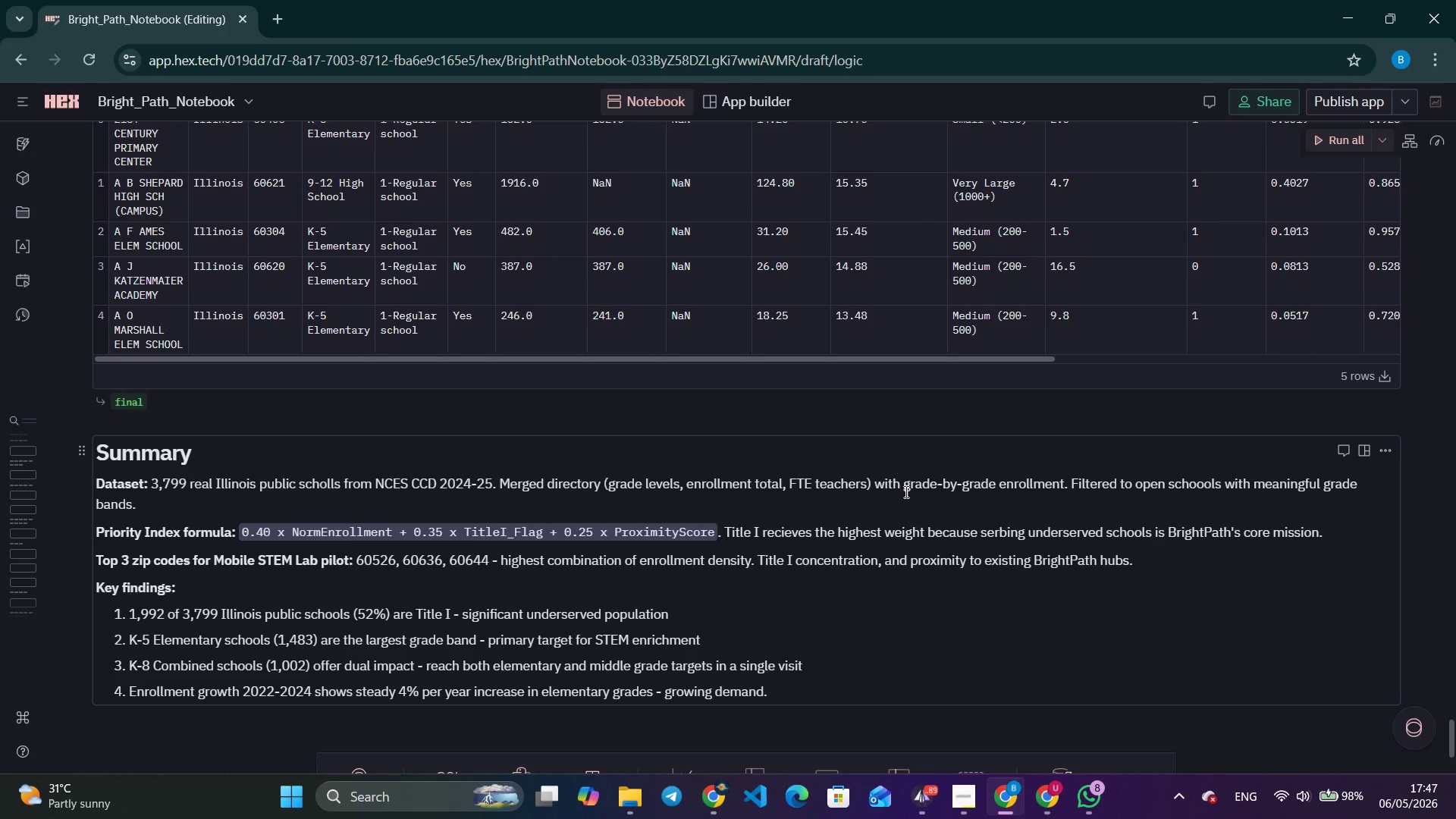 
wait(5.12)
 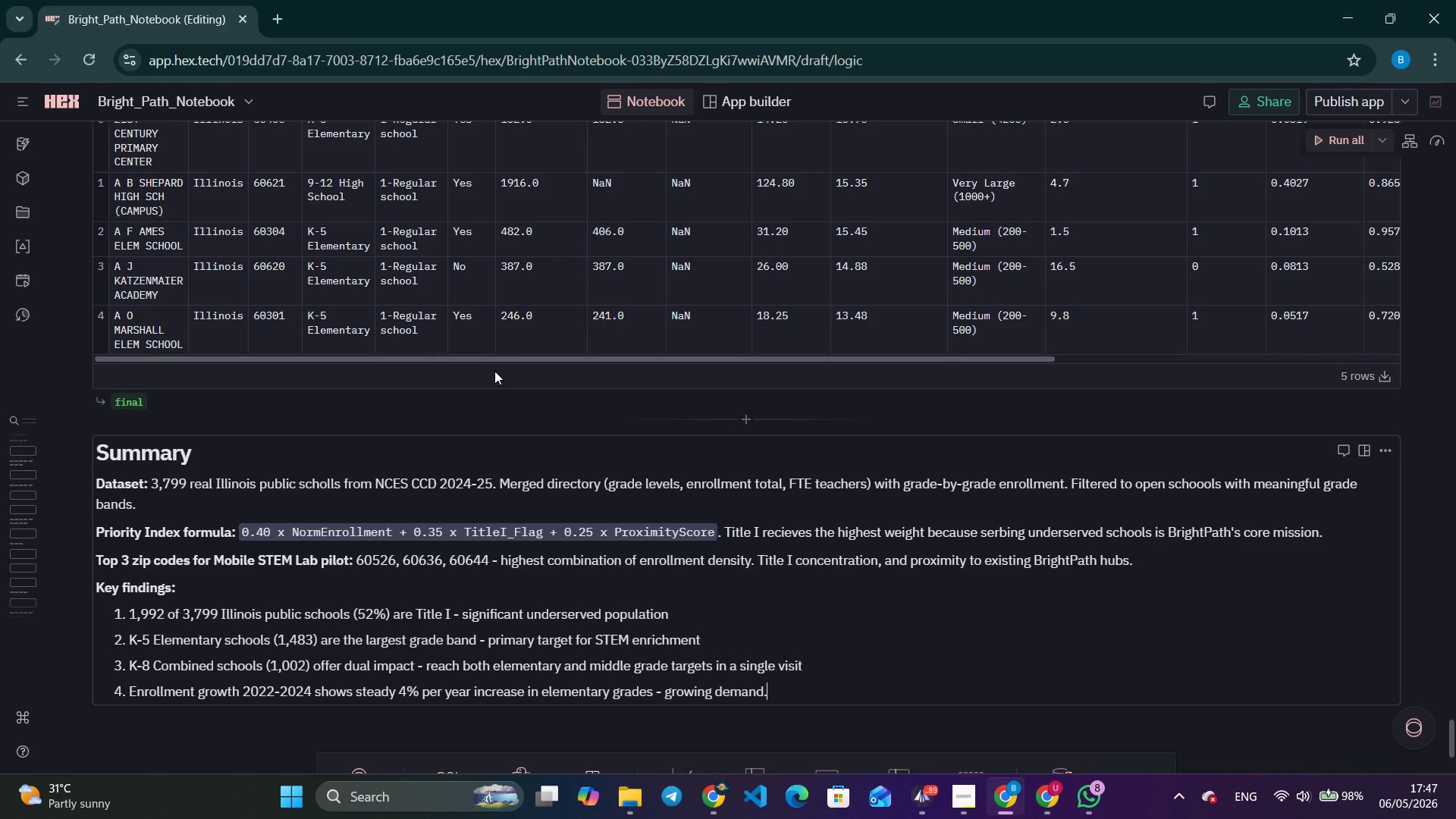 
double_click([971, 814])
 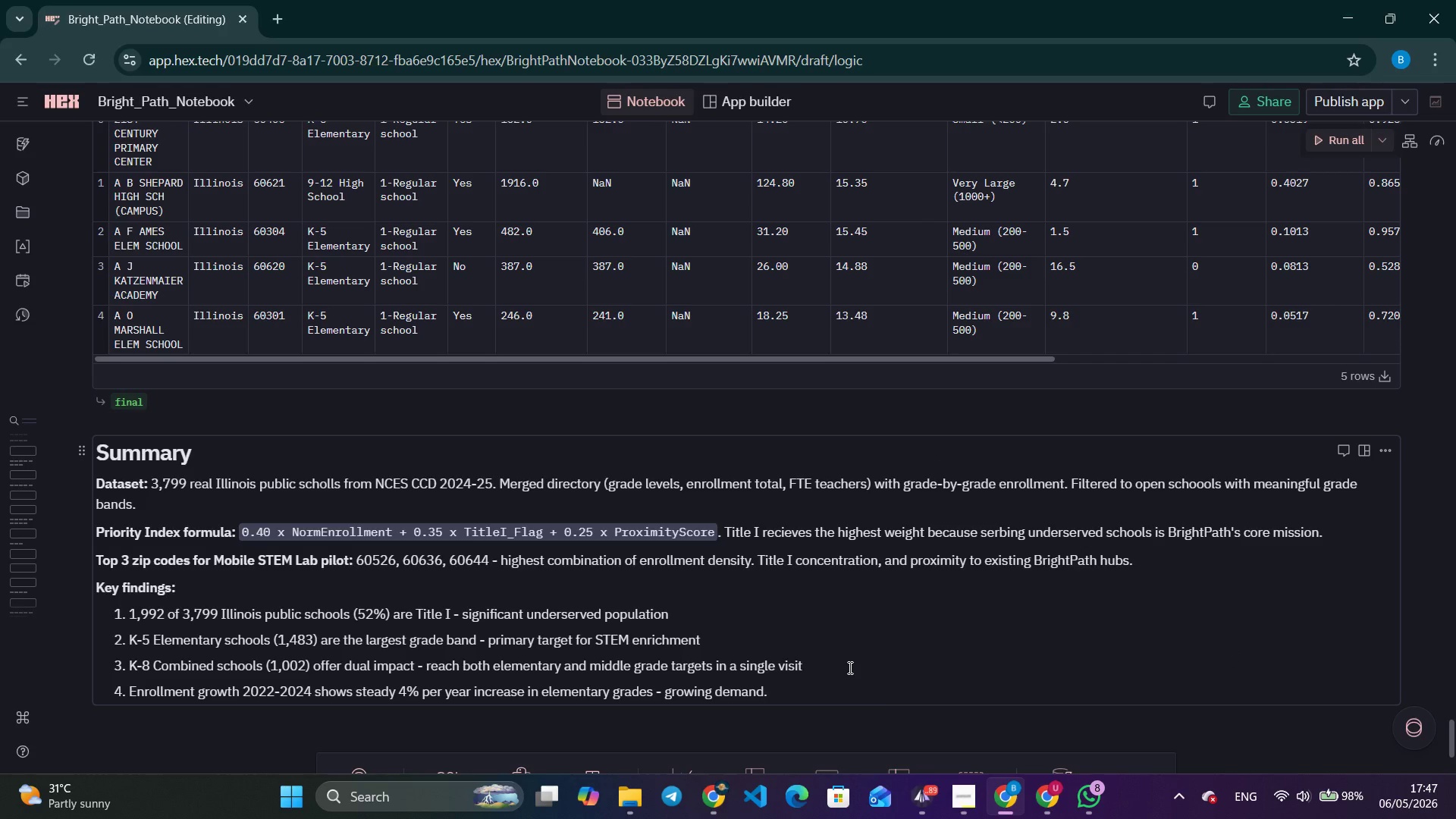 
wait(5.33)
 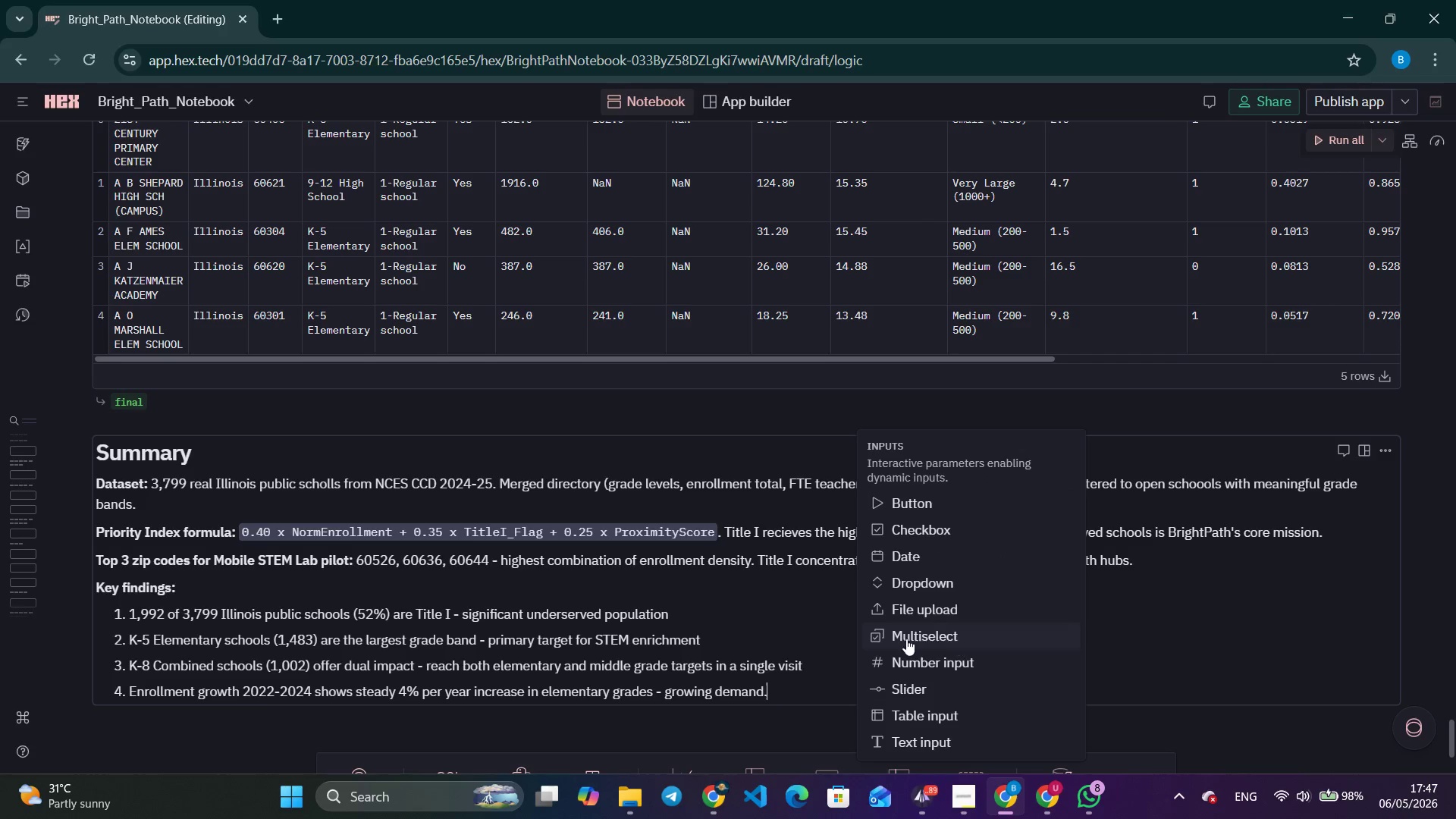 
left_click([860, 652])
 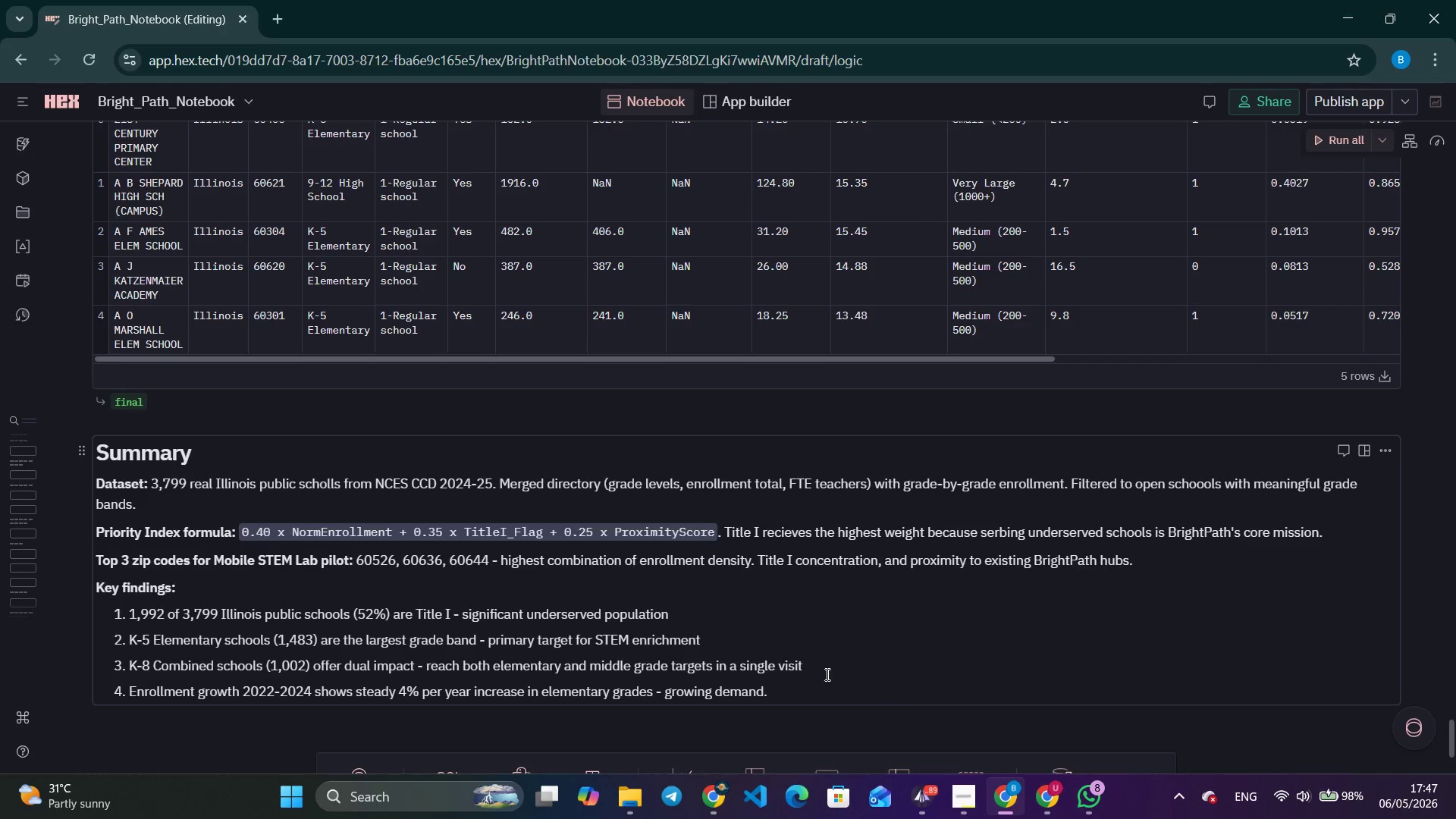 
left_click([827, 673])
 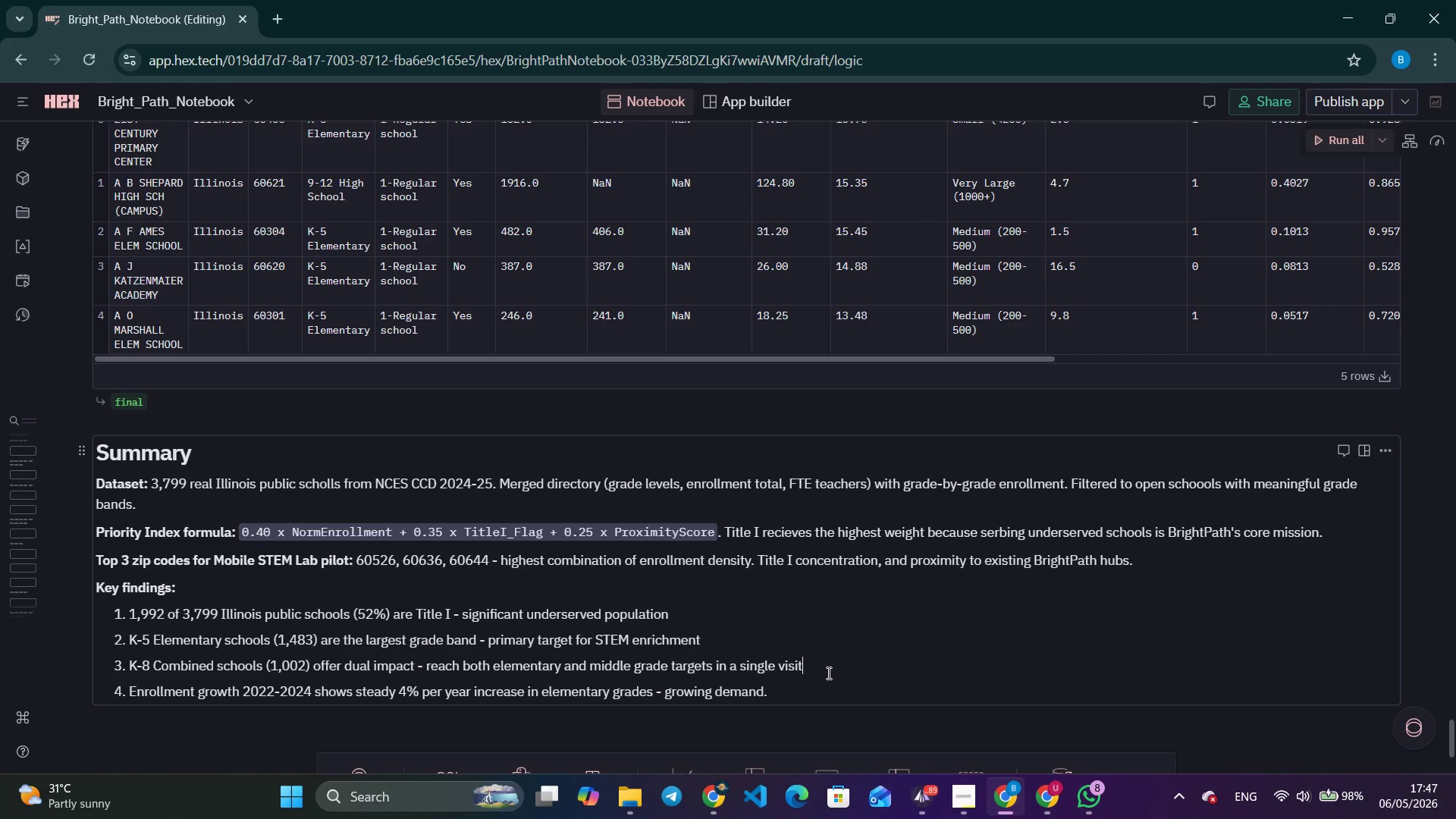 
key(Period)
 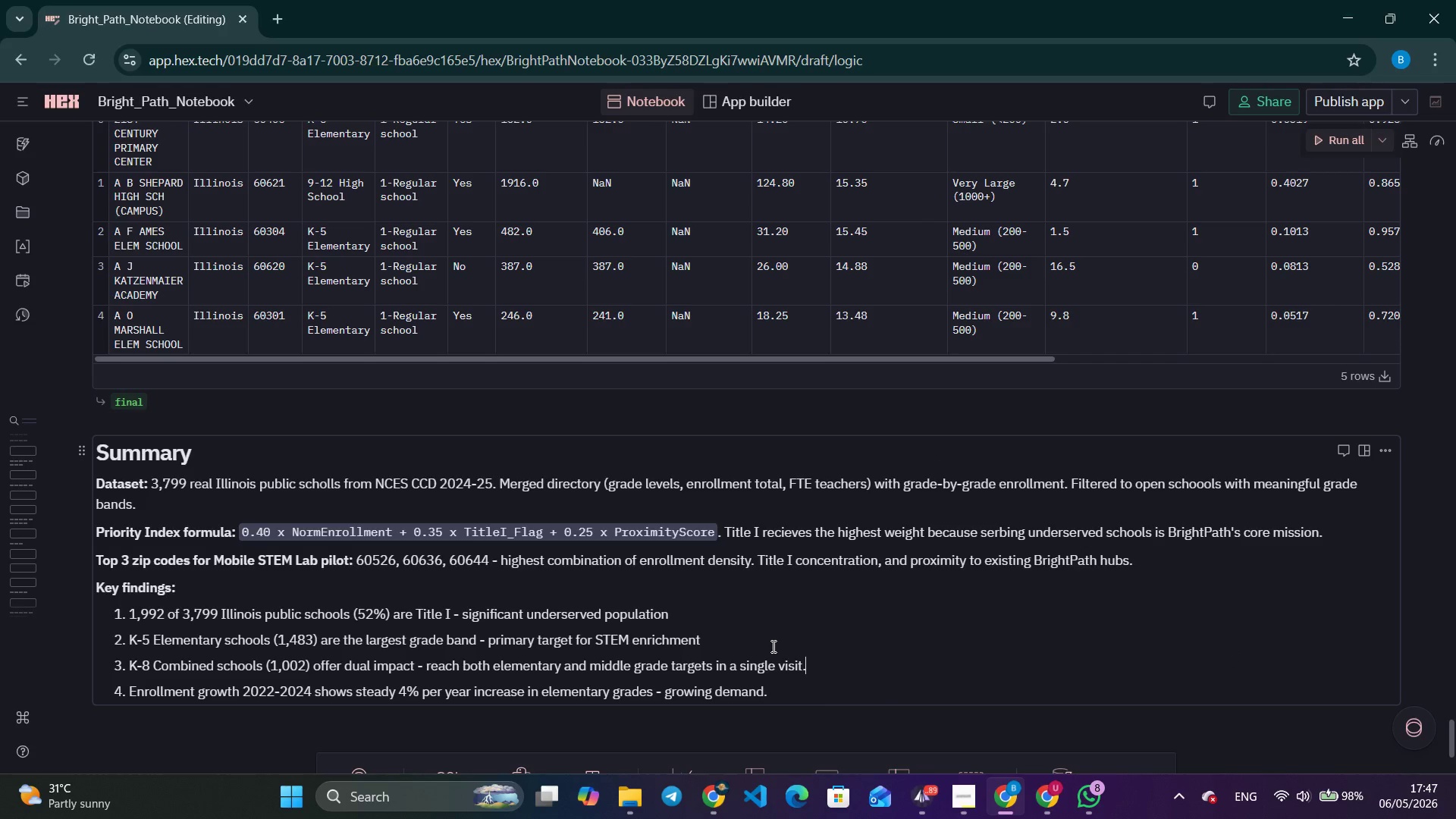 
left_click([763, 639])
 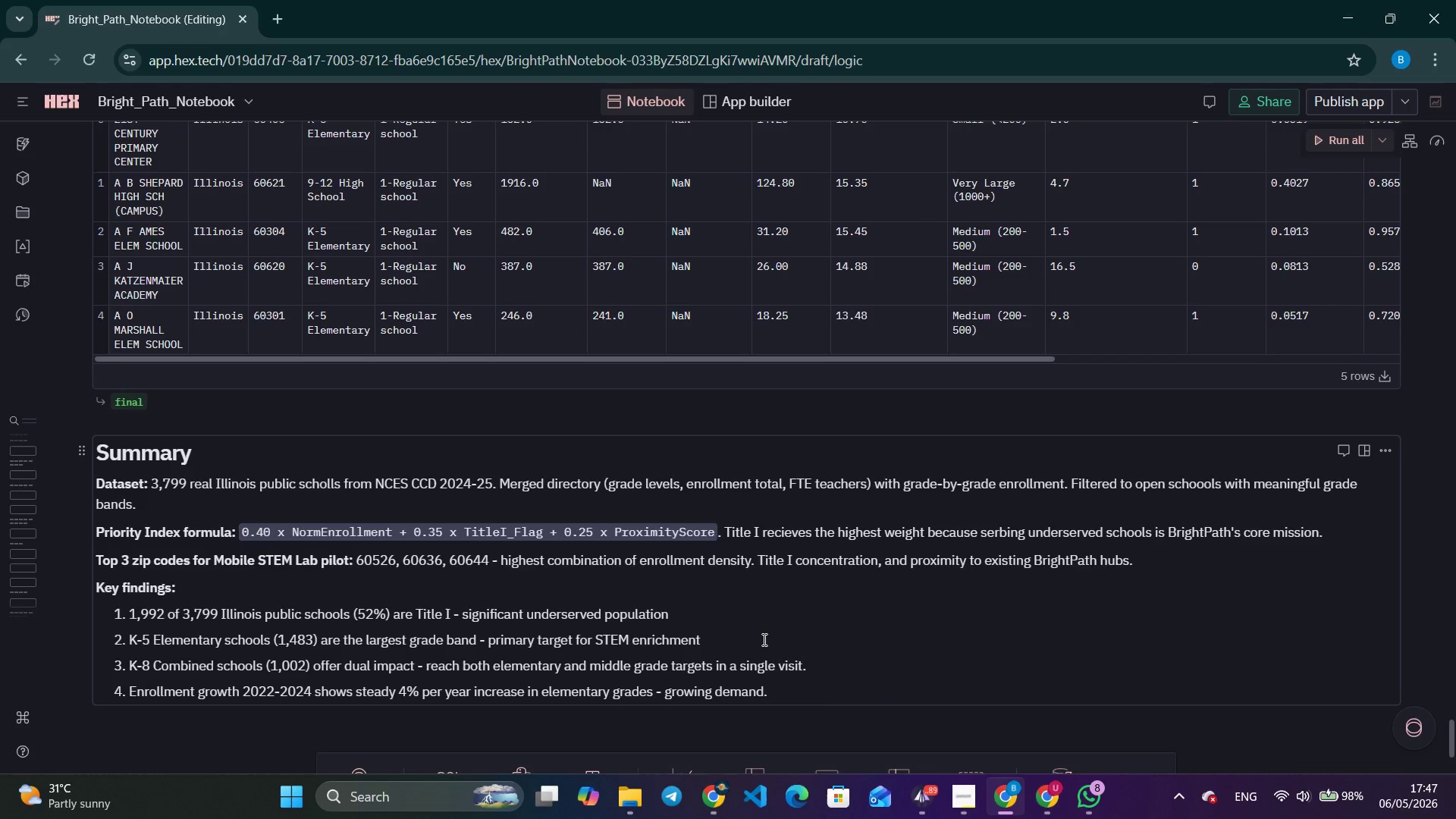 
key(Period)
 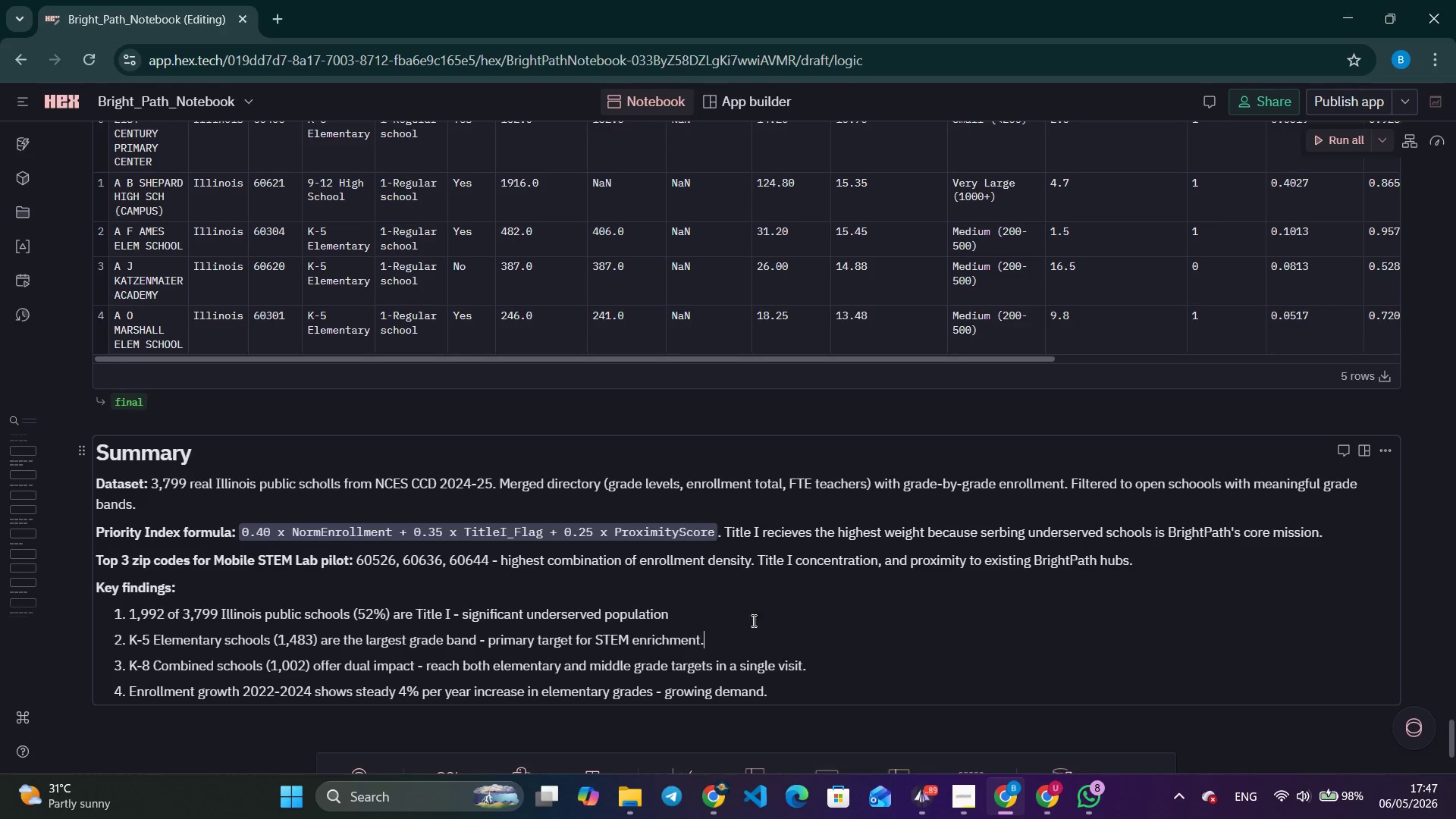 
left_click([744, 613])
 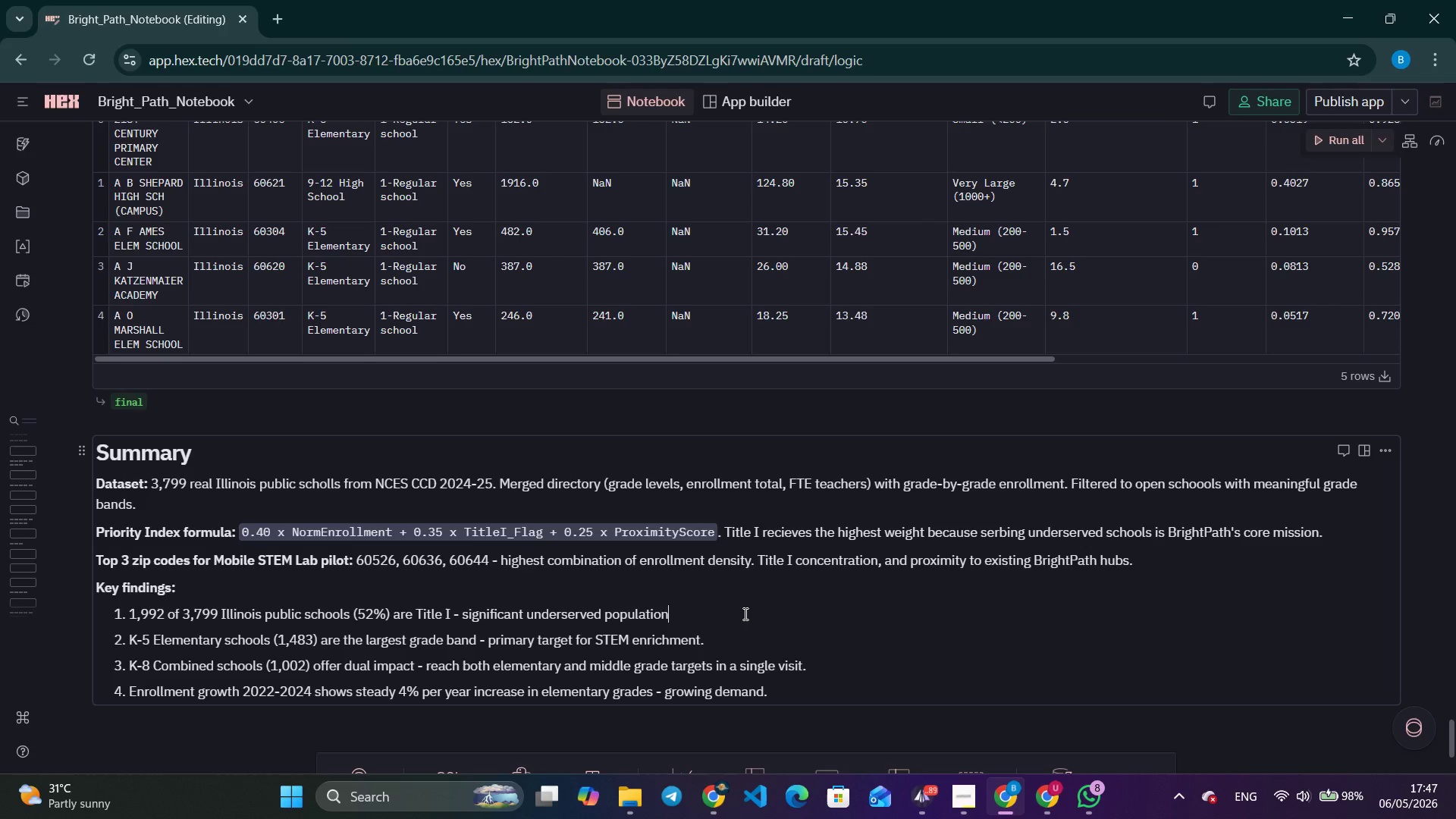 
key(Period)
 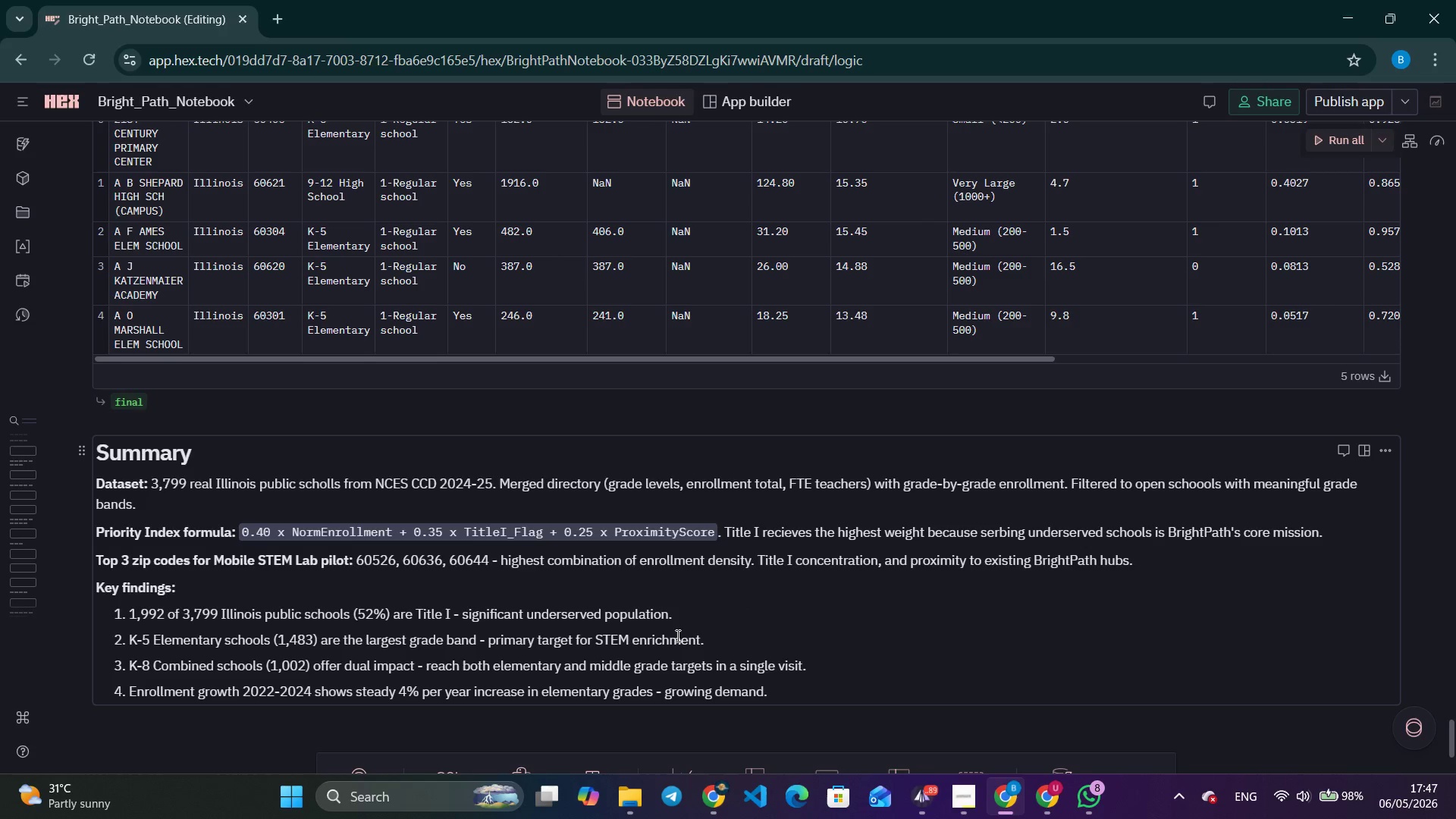 
left_click([980, 640])
 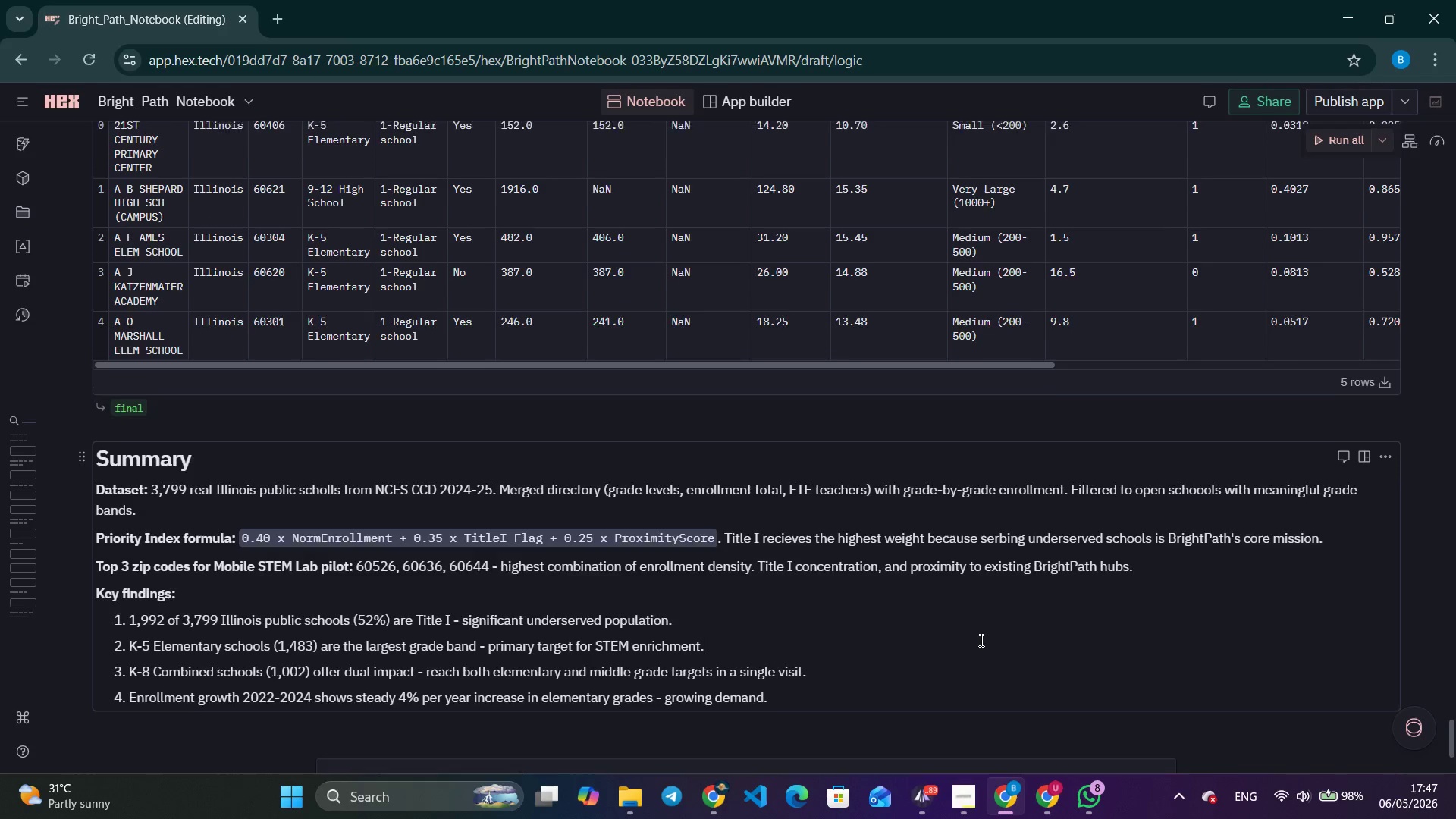 
scroll: coordinate [980, 640], scroll_direction: up, amount: 61.0
 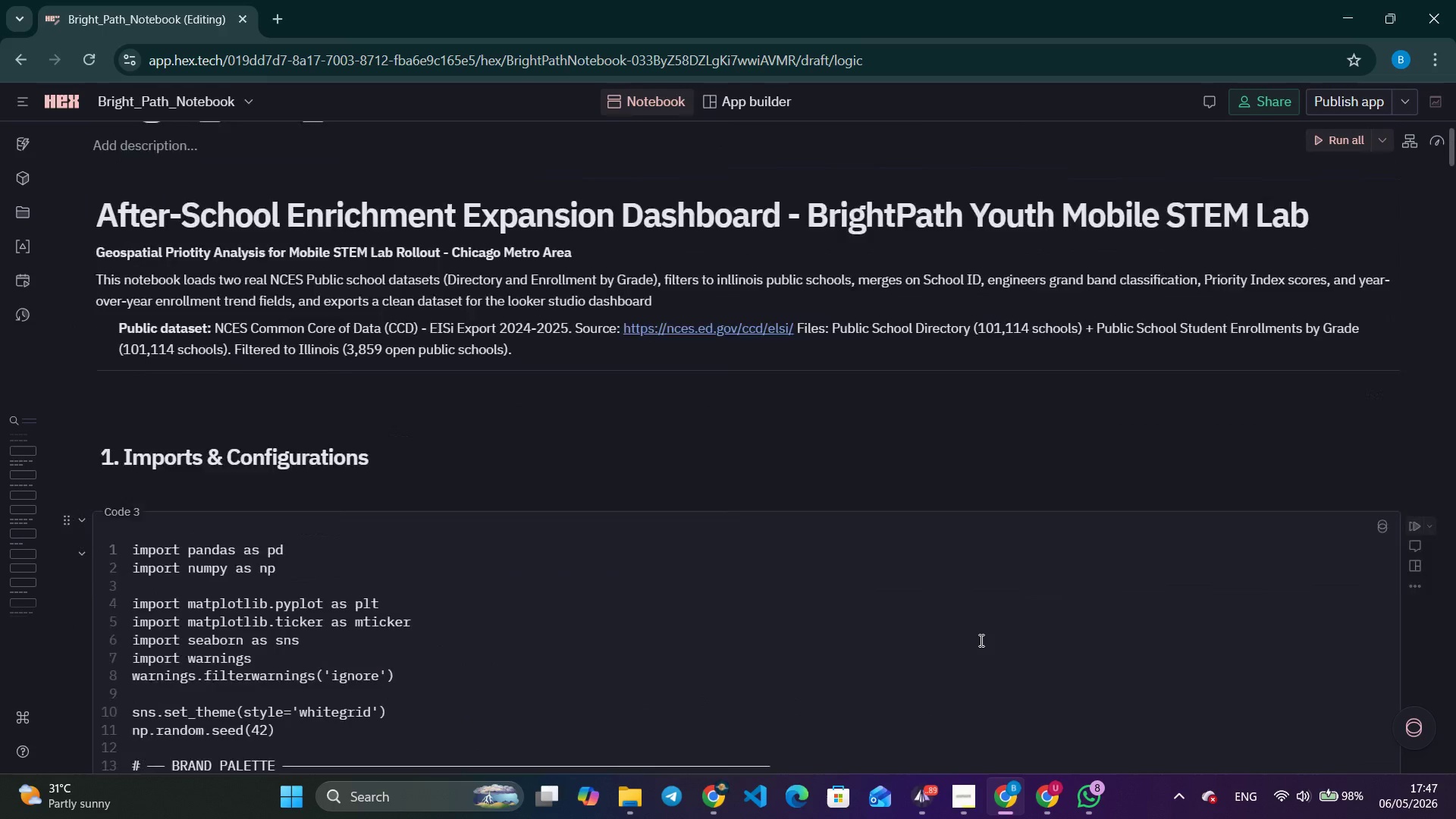 
scroll: coordinate [977, 643], scroll_direction: down, amount: 95.0
 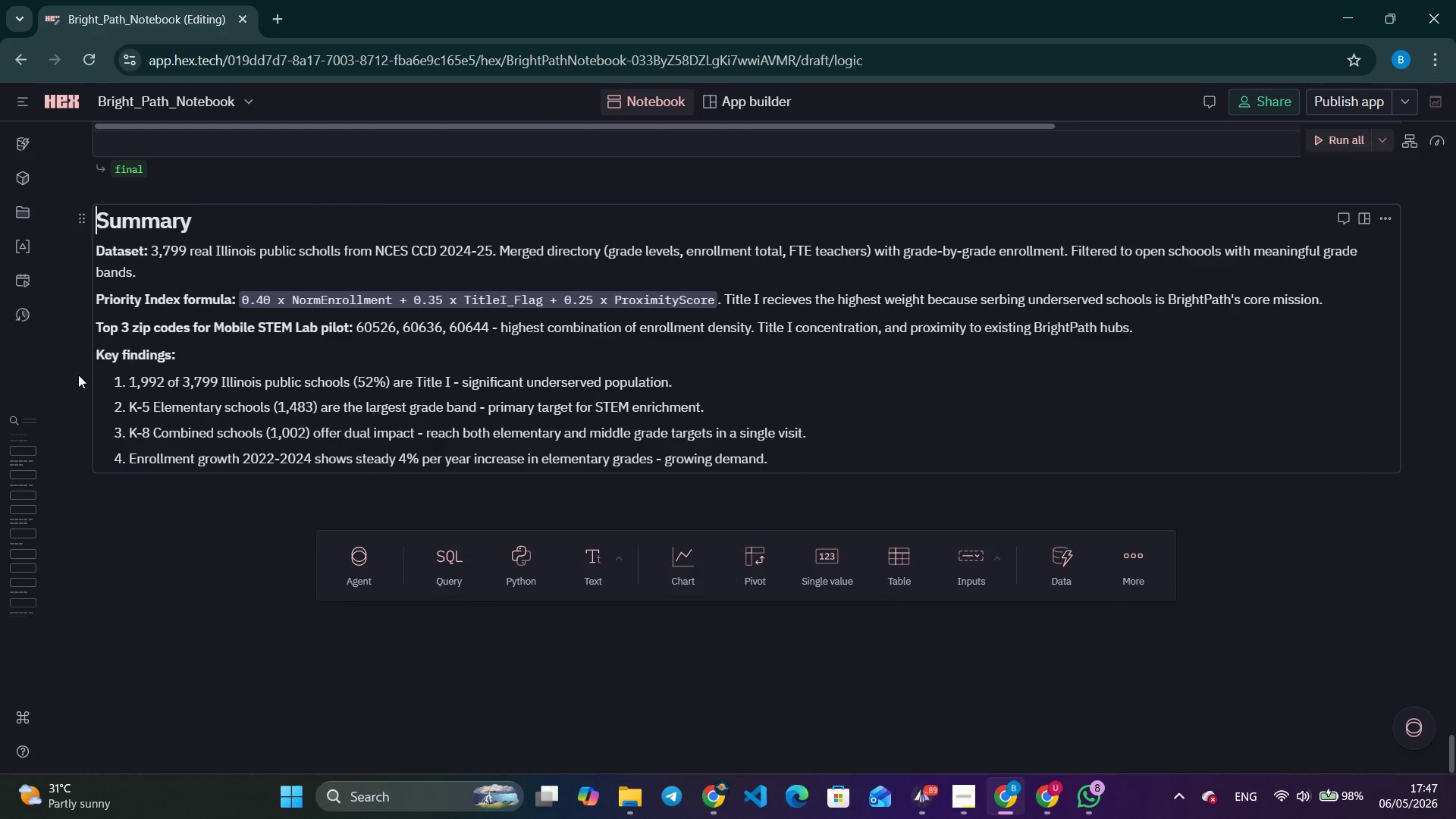 
left_click([27, 206])
 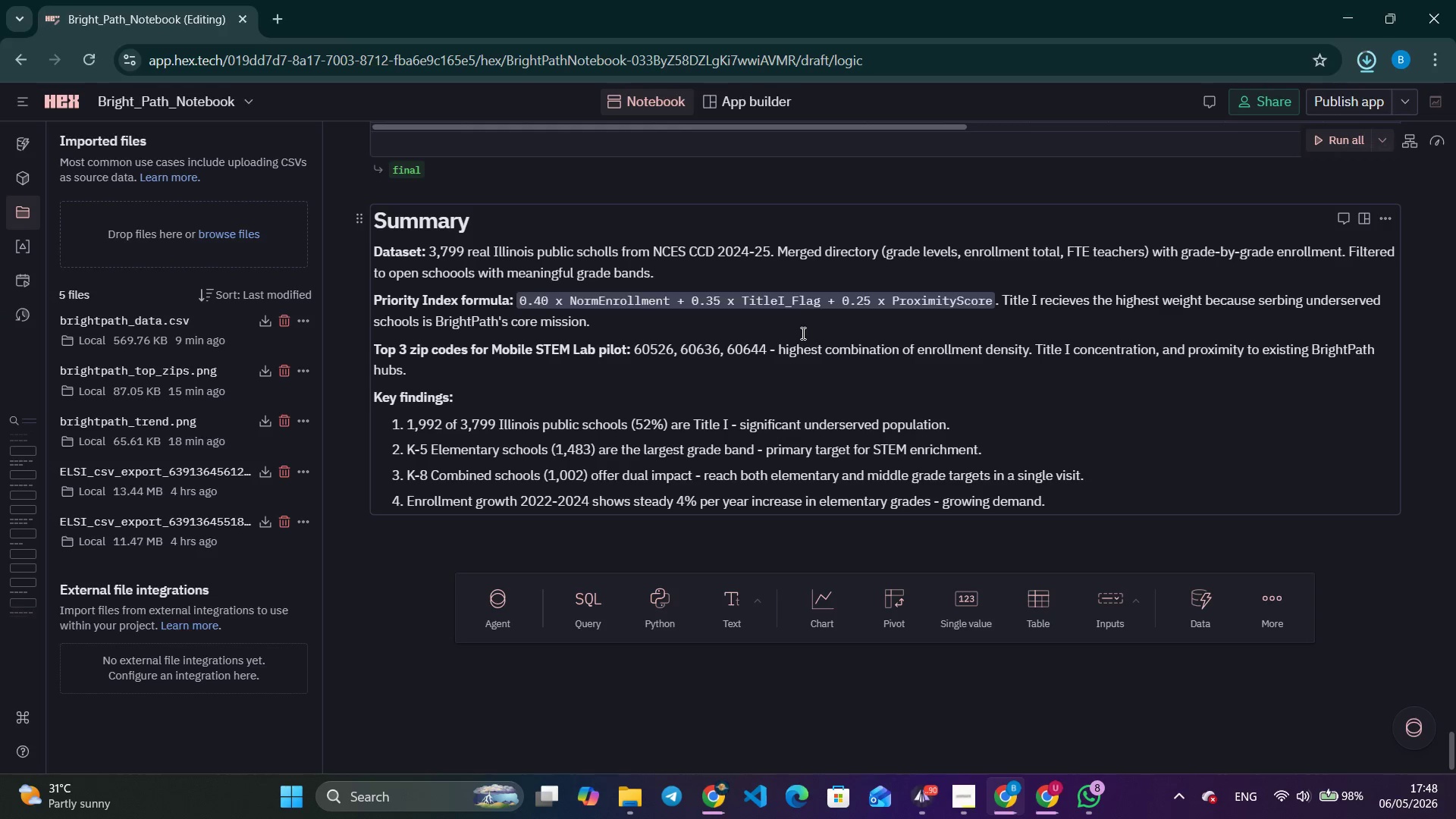 
wait(30.7)
 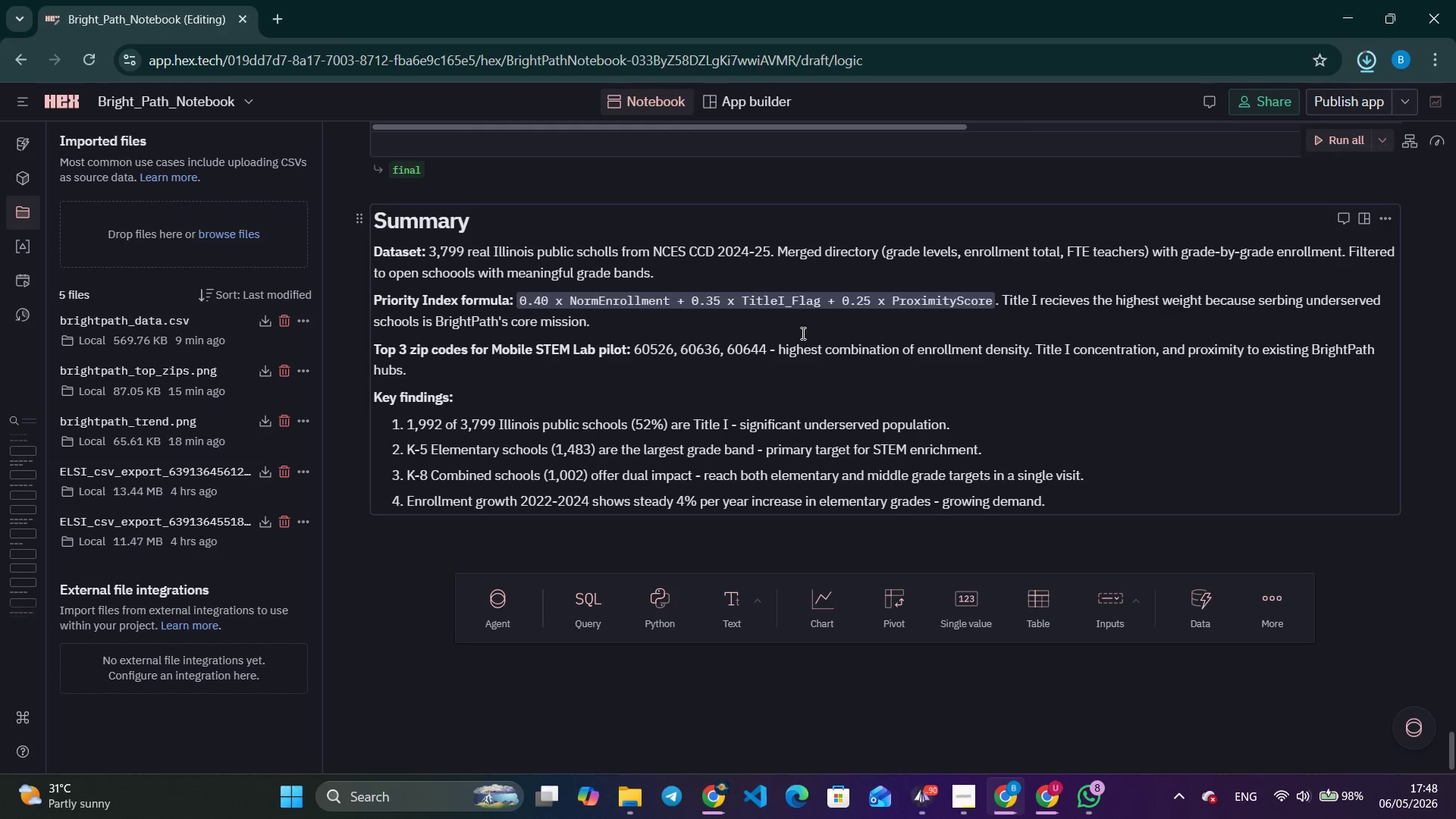 
left_click([705, 808])
 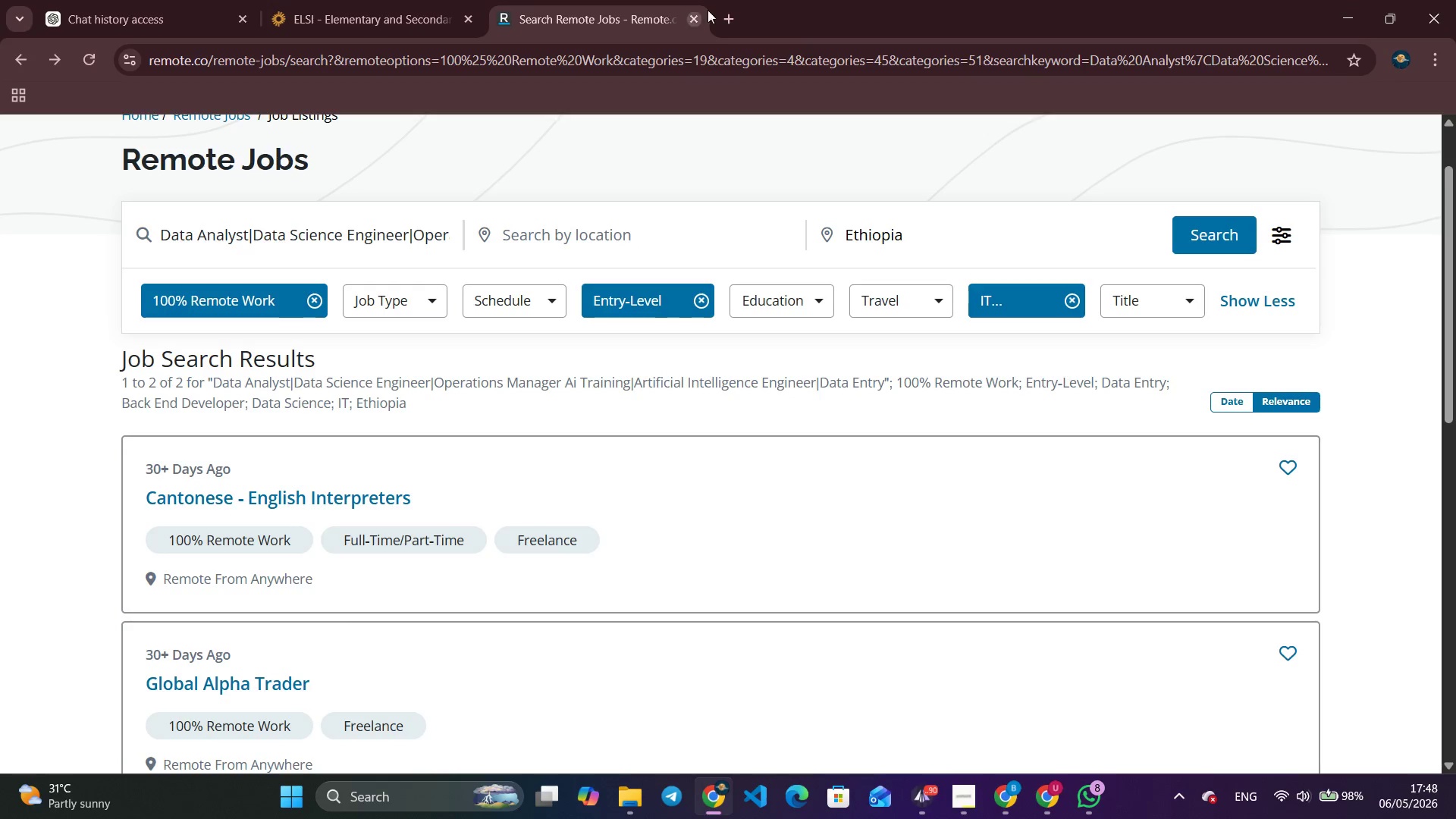 
left_click([695, 20])
 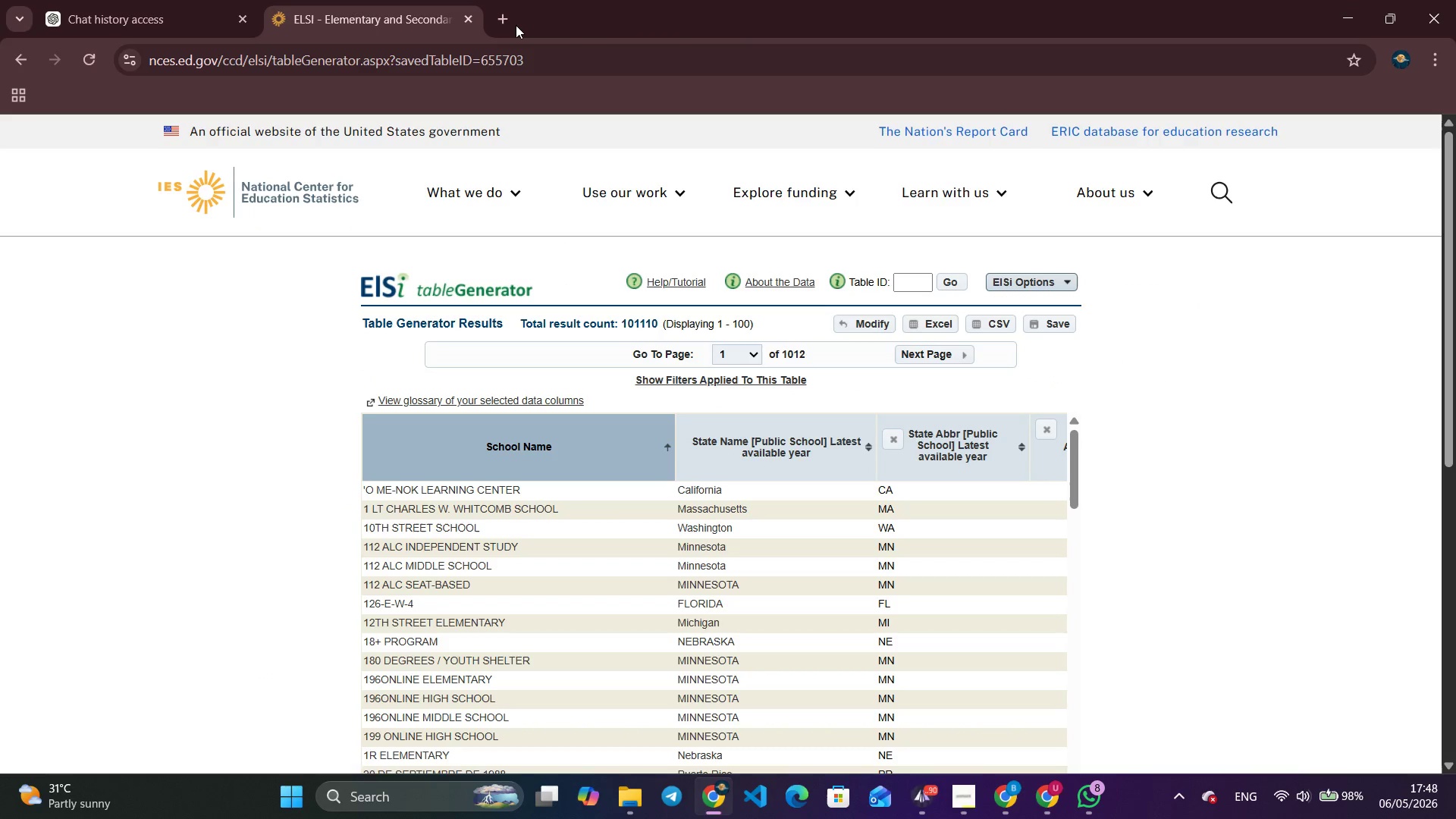 
left_click([506, 25])
 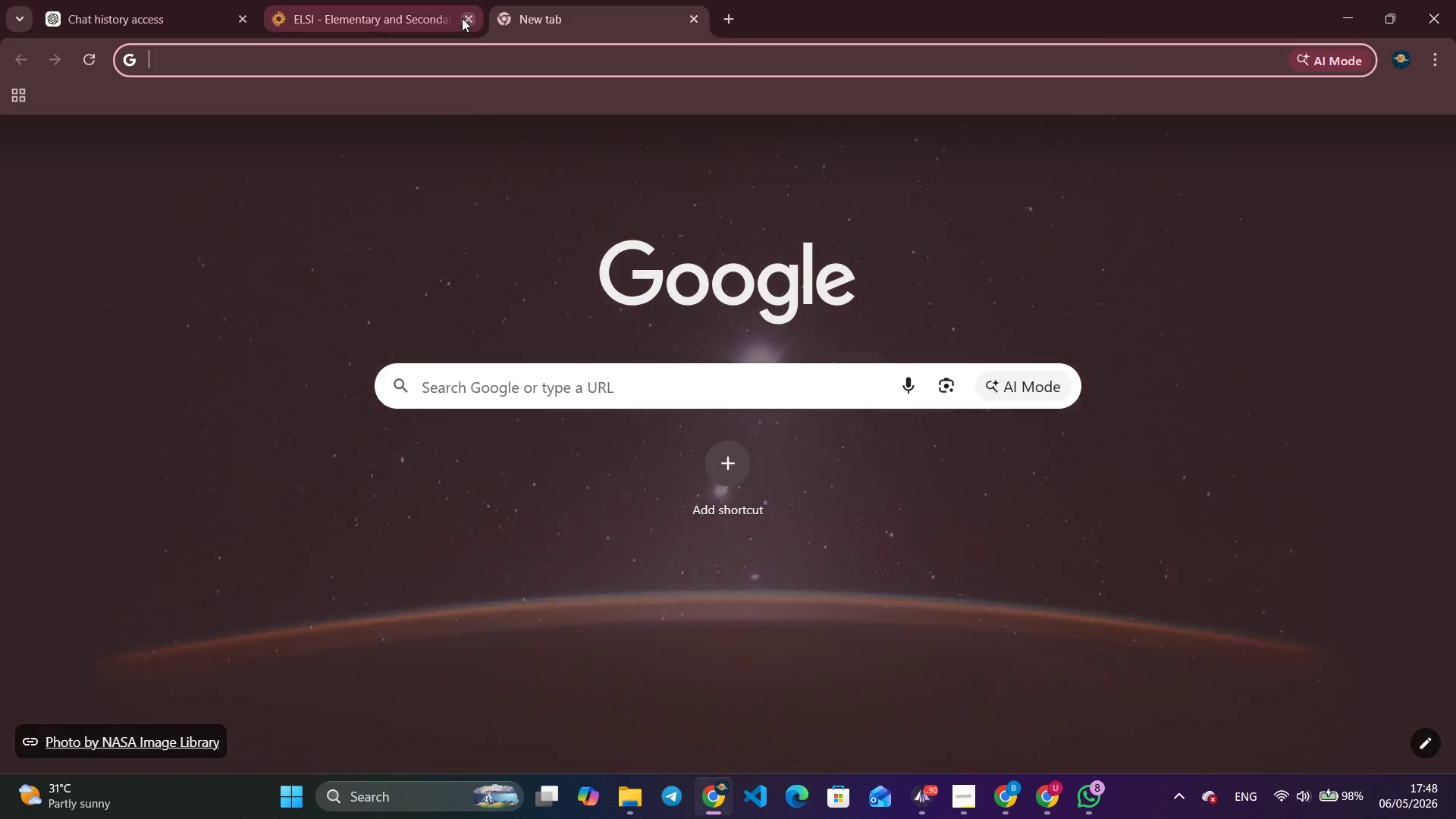 
left_click([463, 17])
 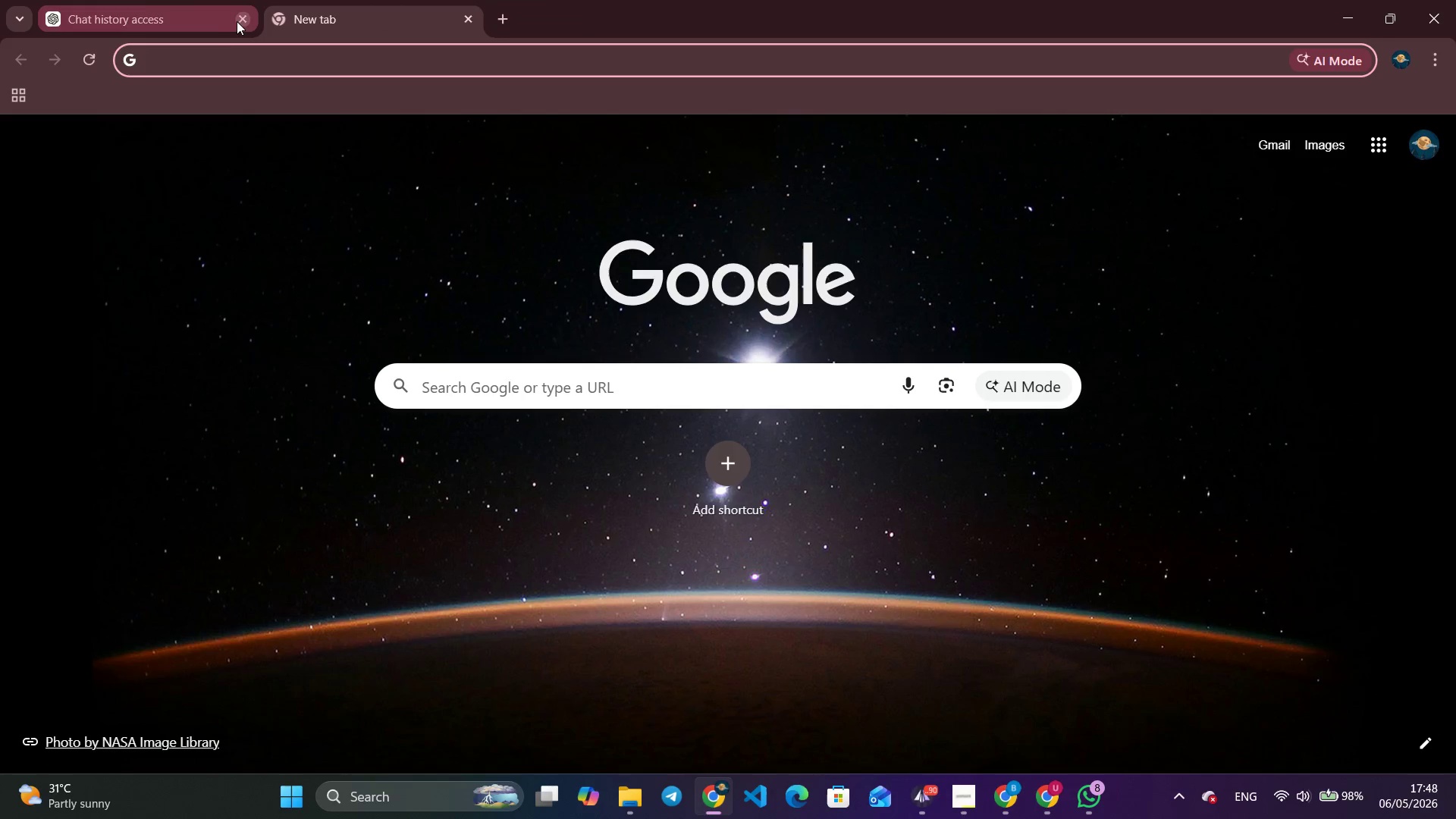 
left_click([240, 17])
 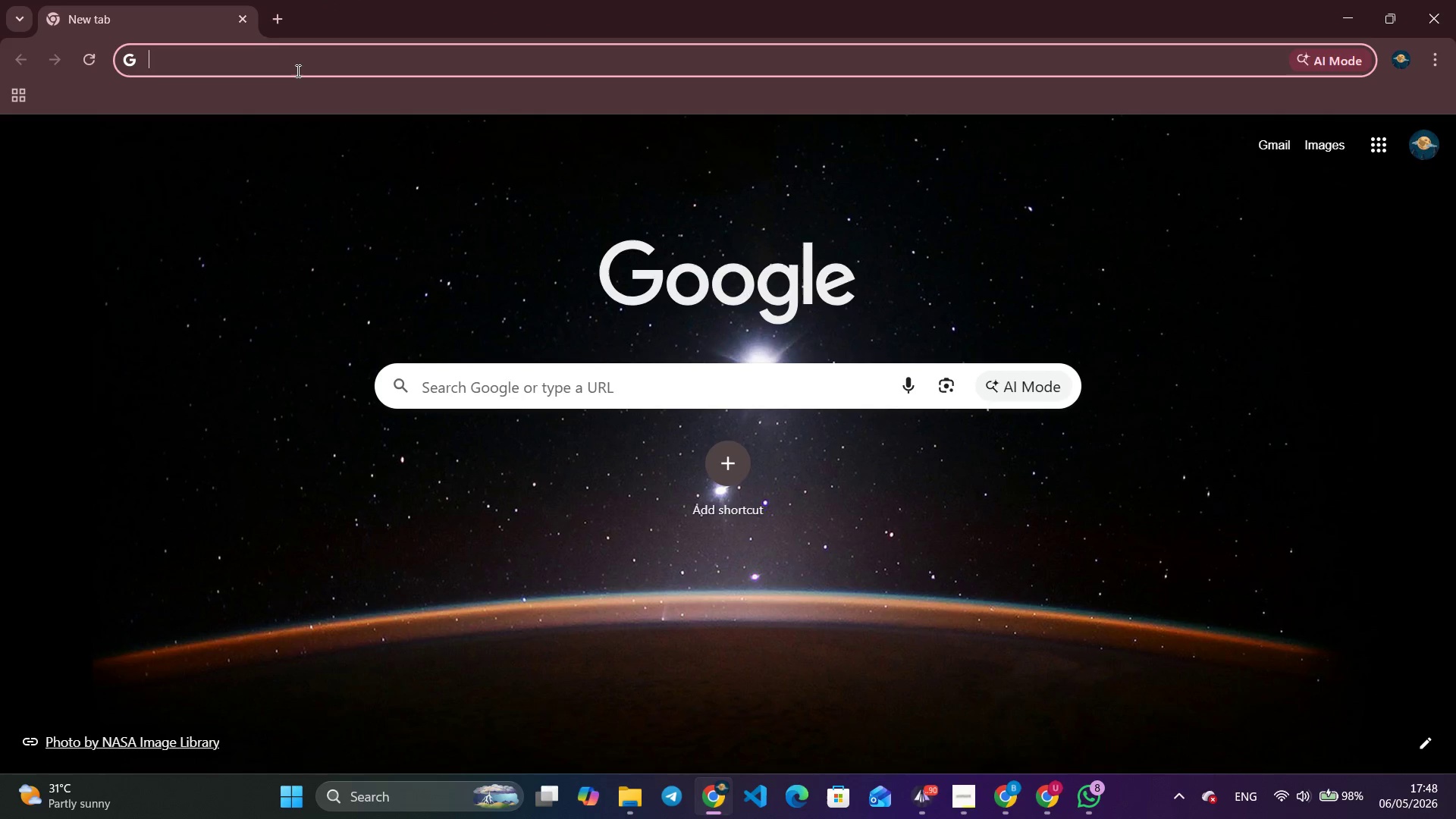 
left_click([302, 62])
 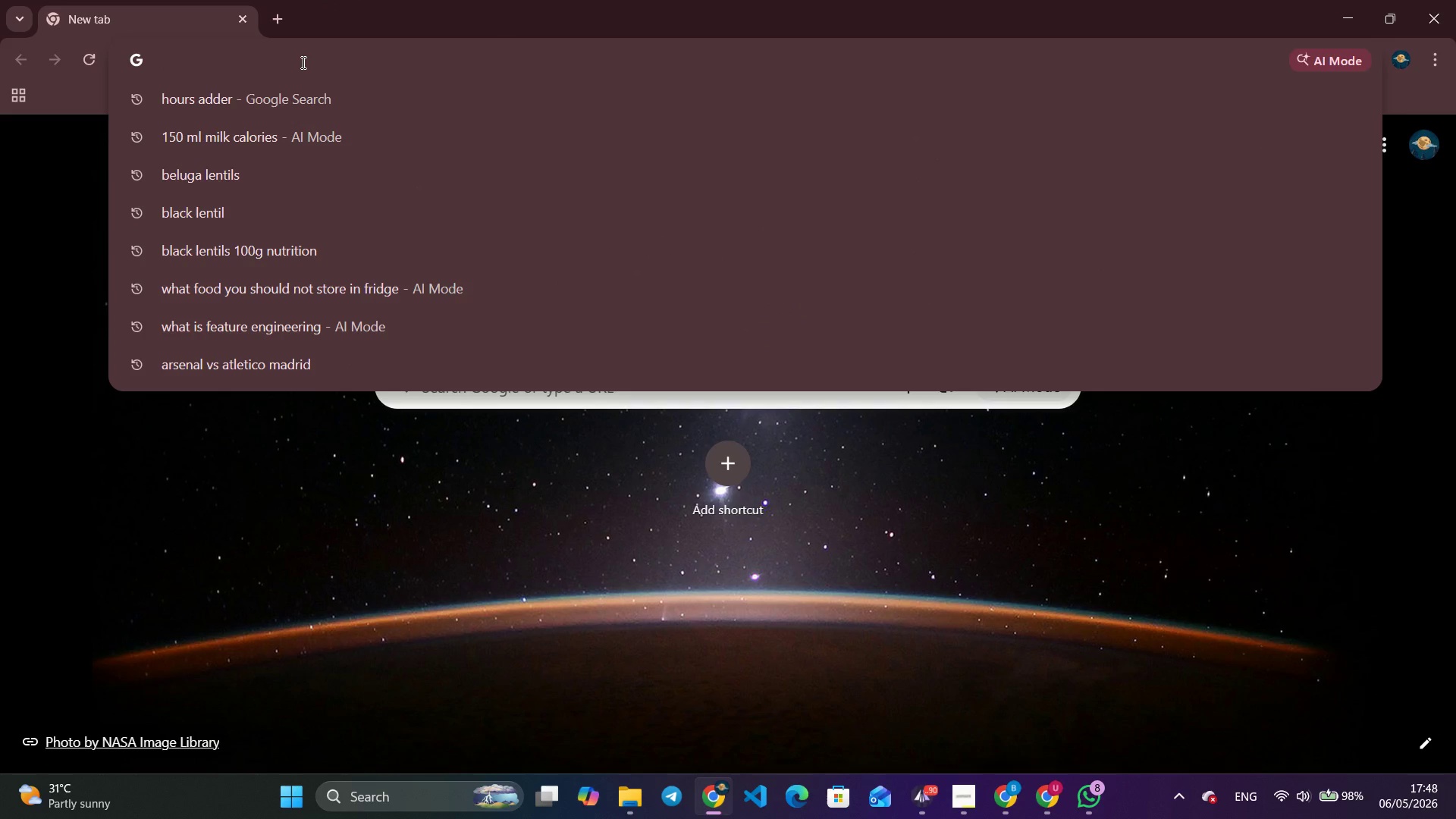 
type(sh)
 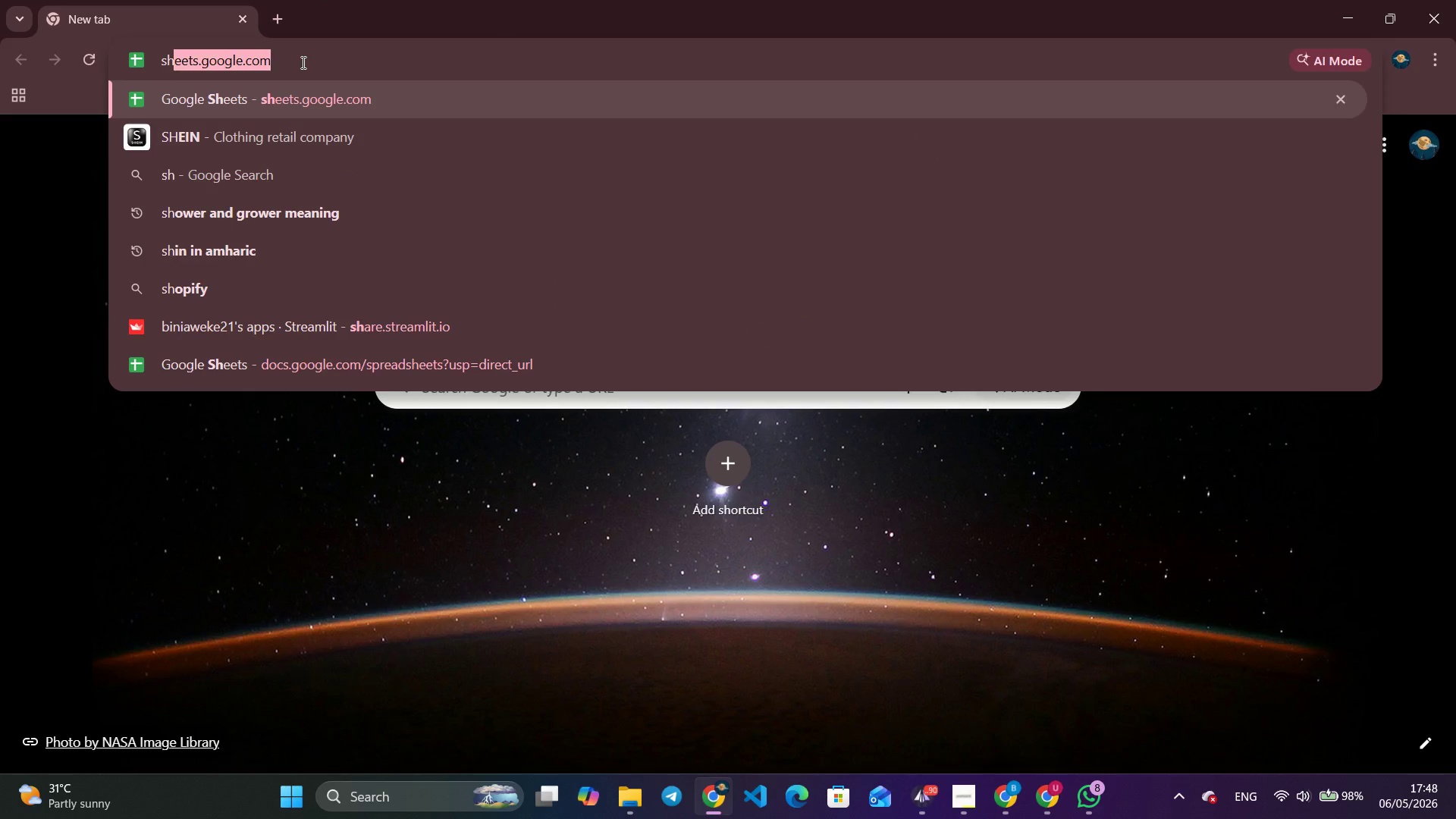 
key(ArrowRight)
 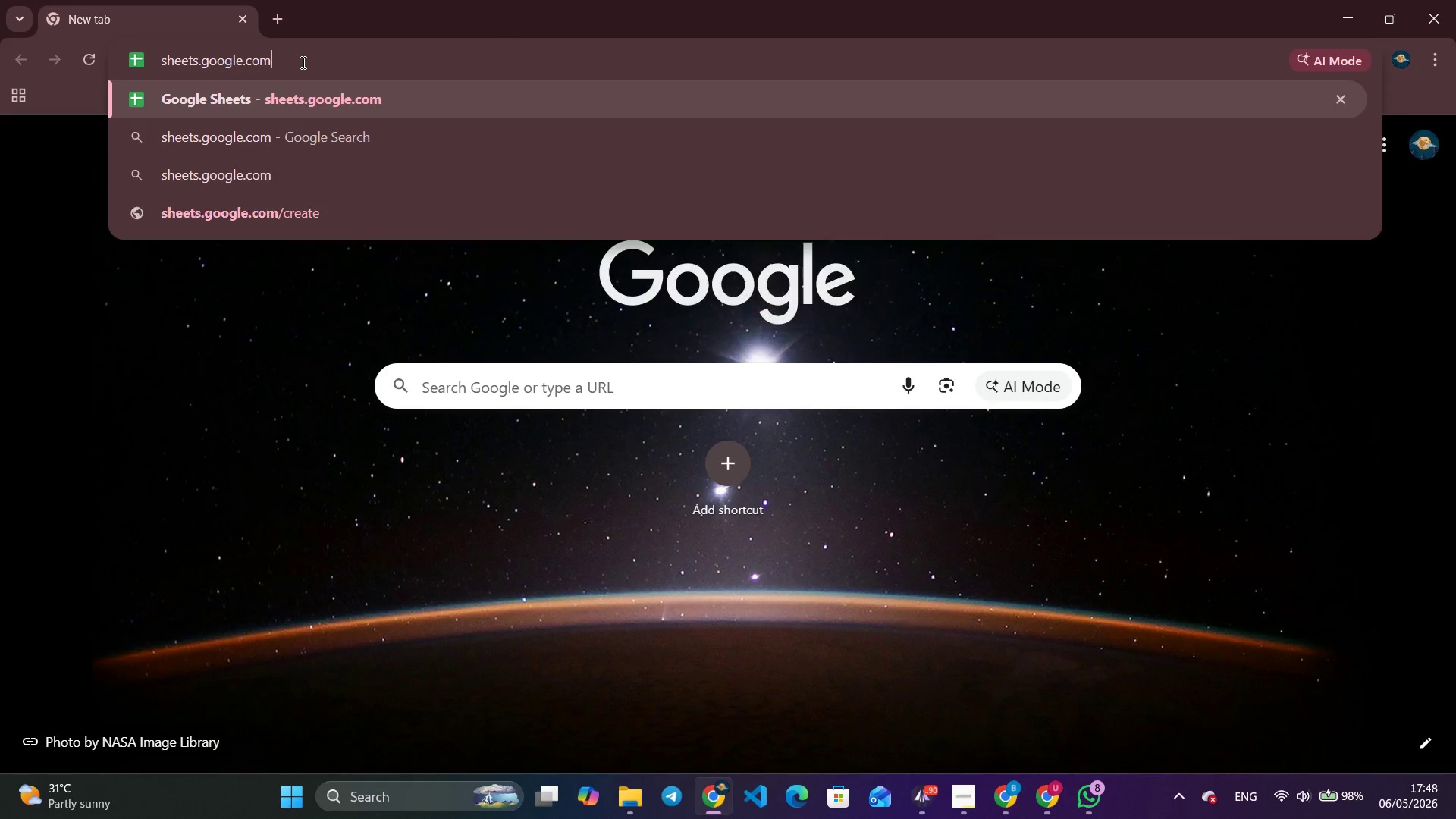 
key(Enter)
 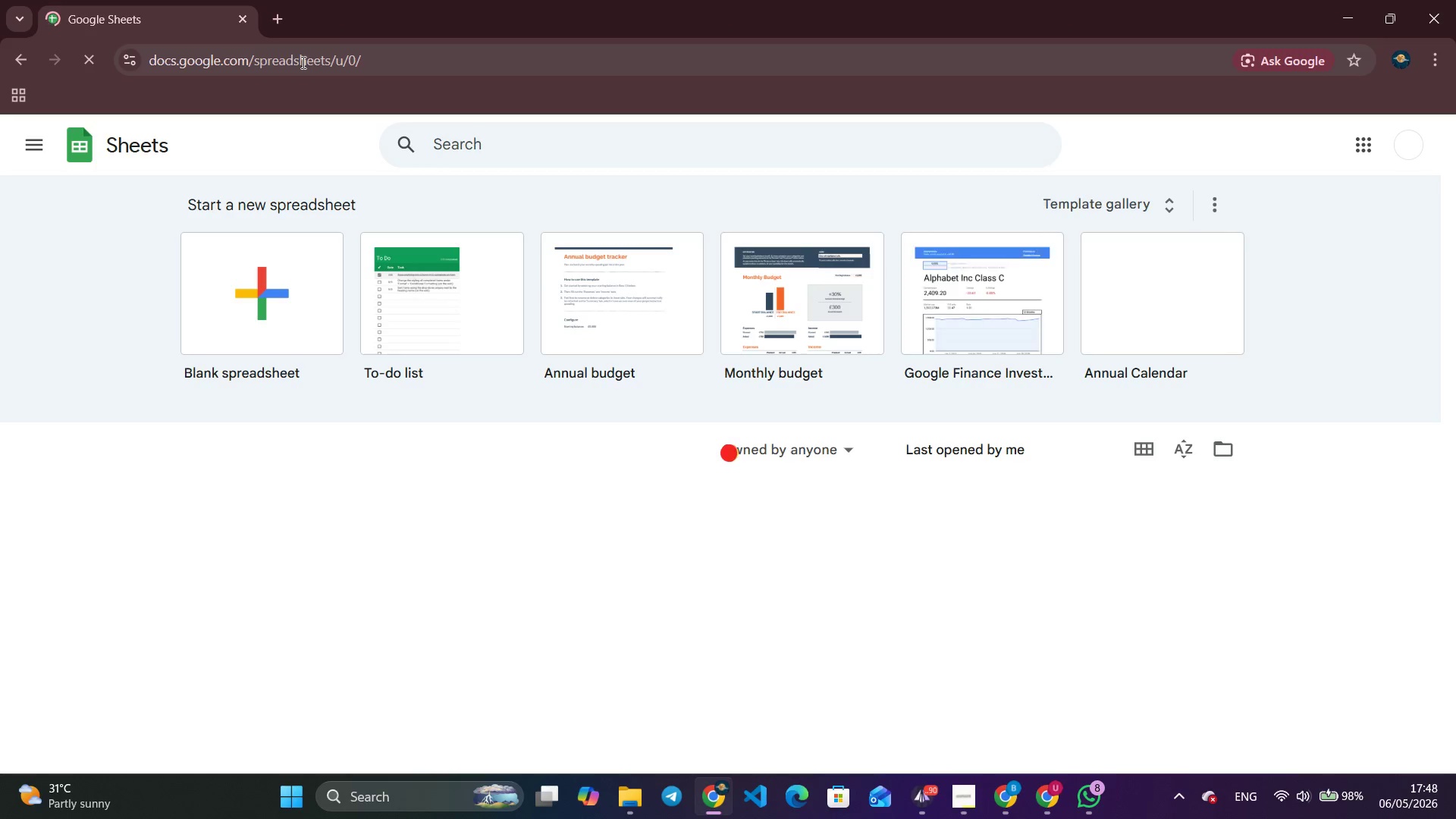 
left_click([265, 300])
 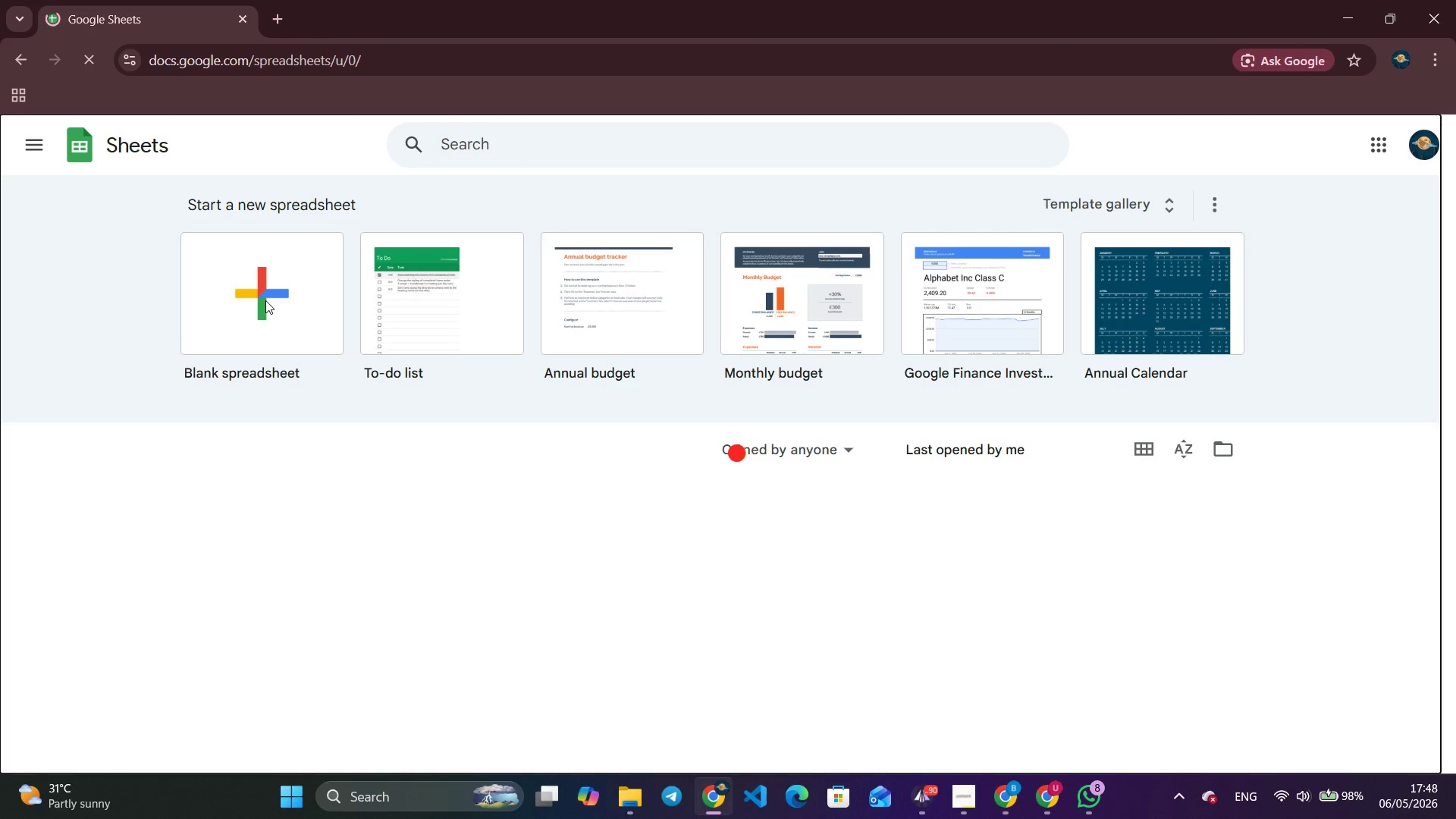 
wait(11.59)
 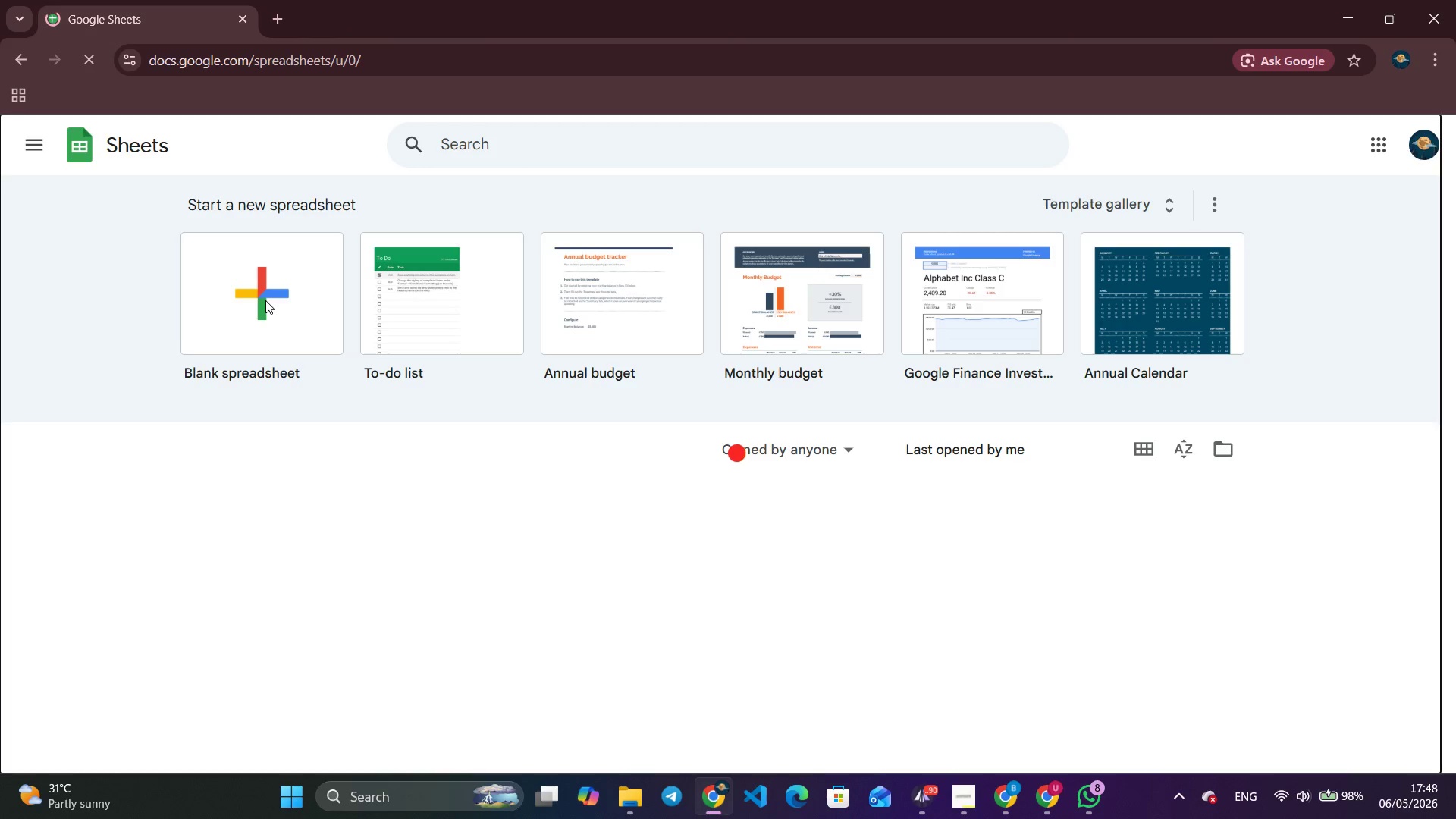 
left_click([77, 162])
 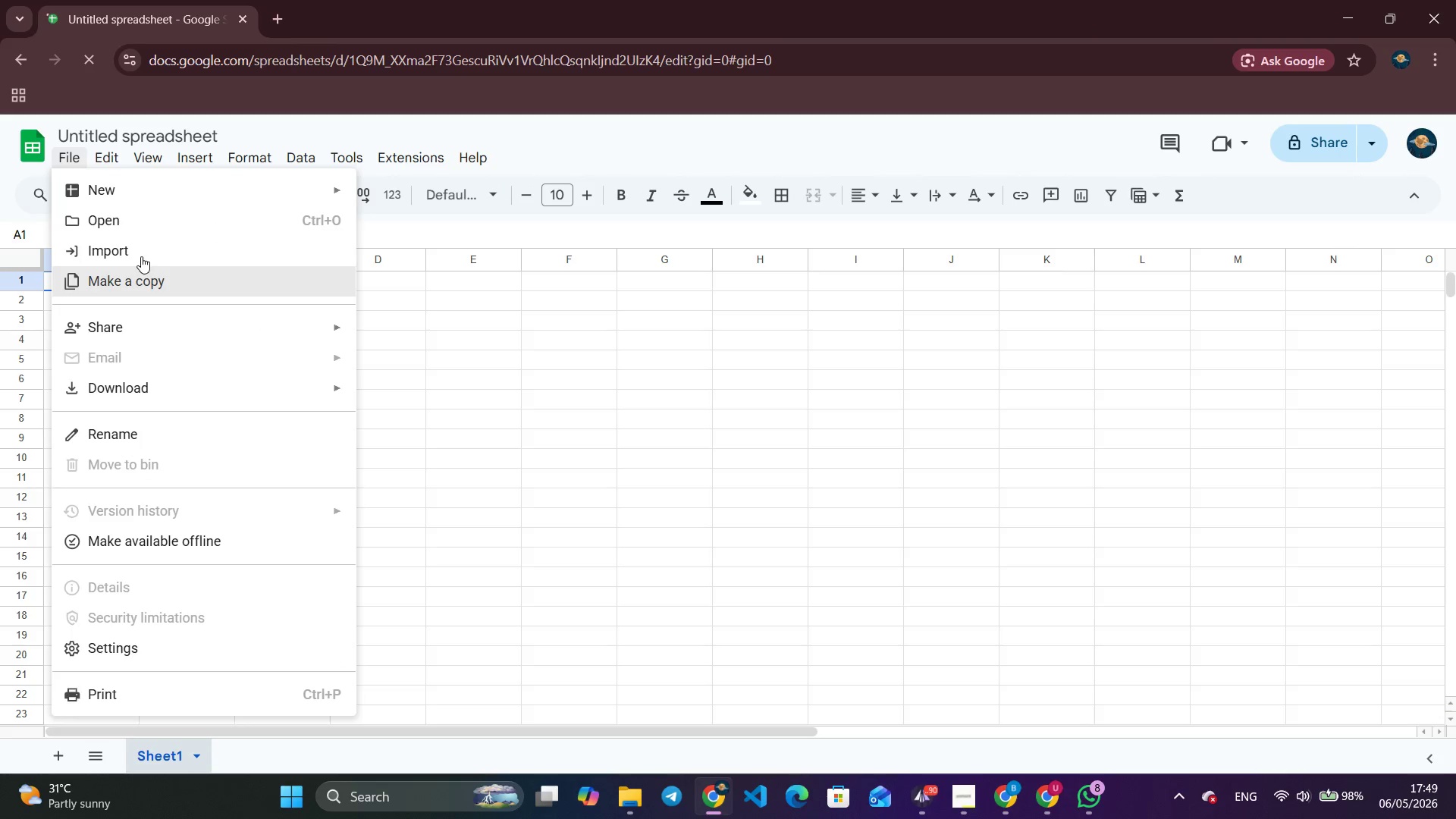 
left_click([141, 256])
 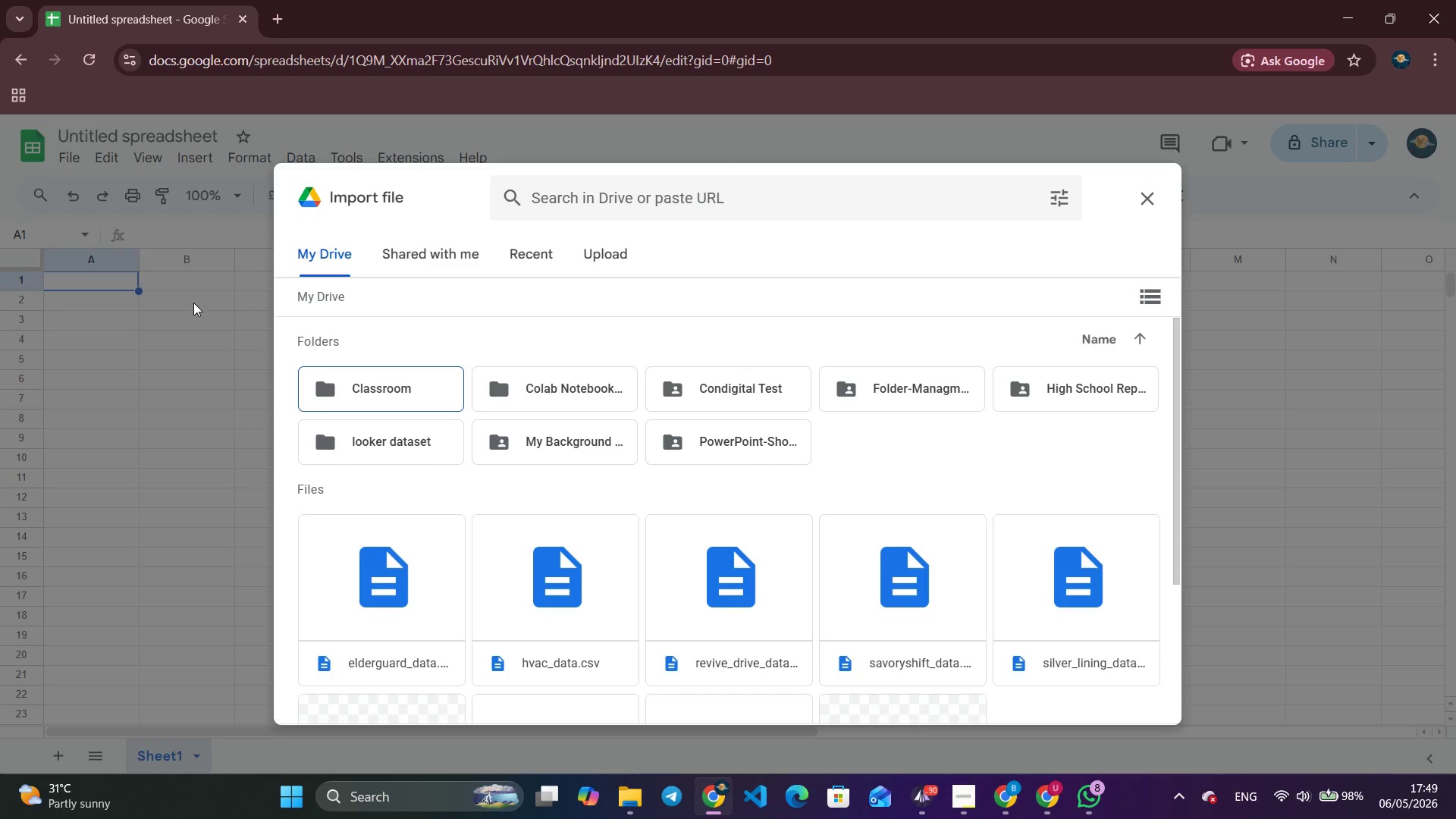 
wait(5.94)
 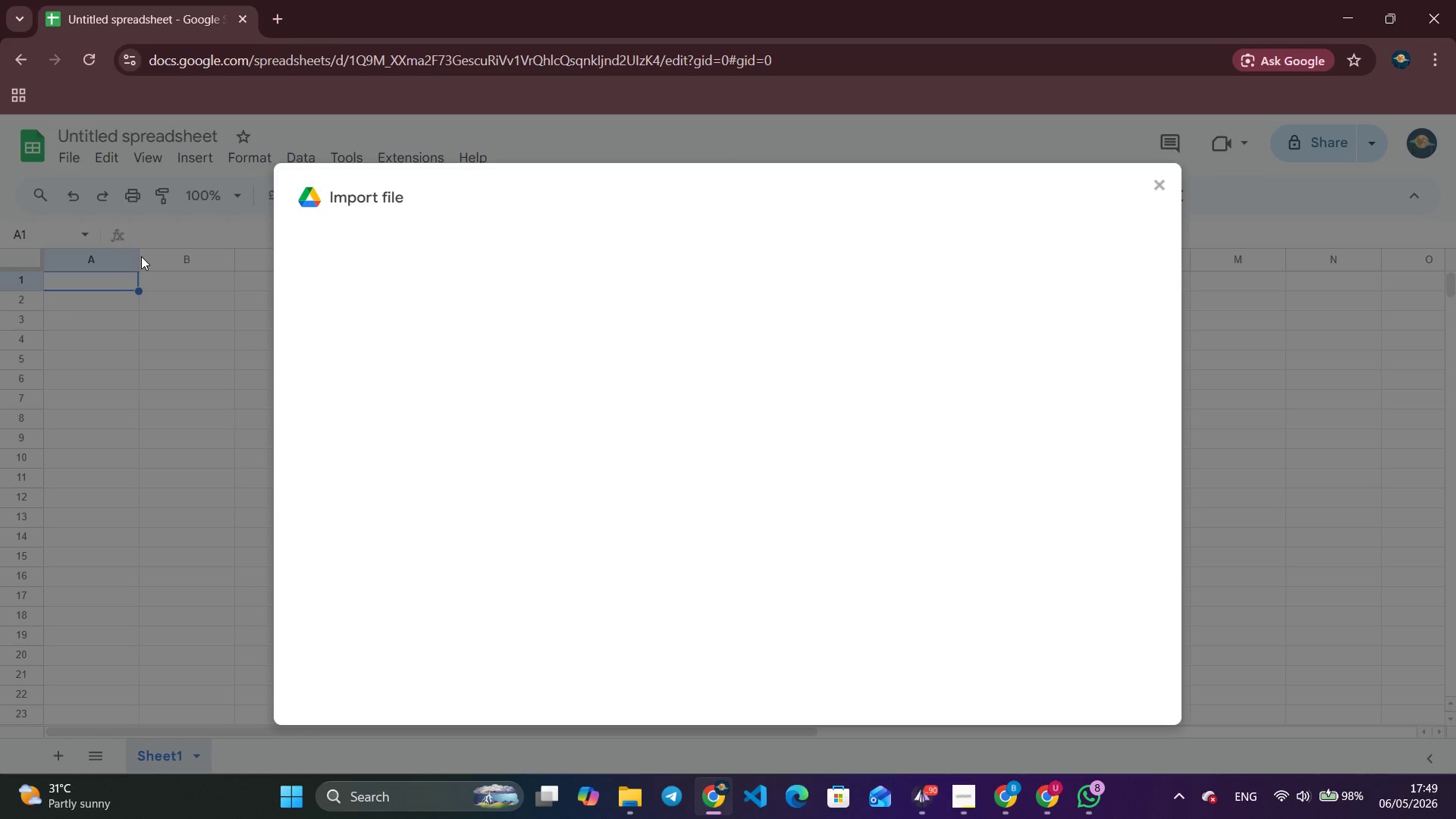 
left_click([626, 264])
 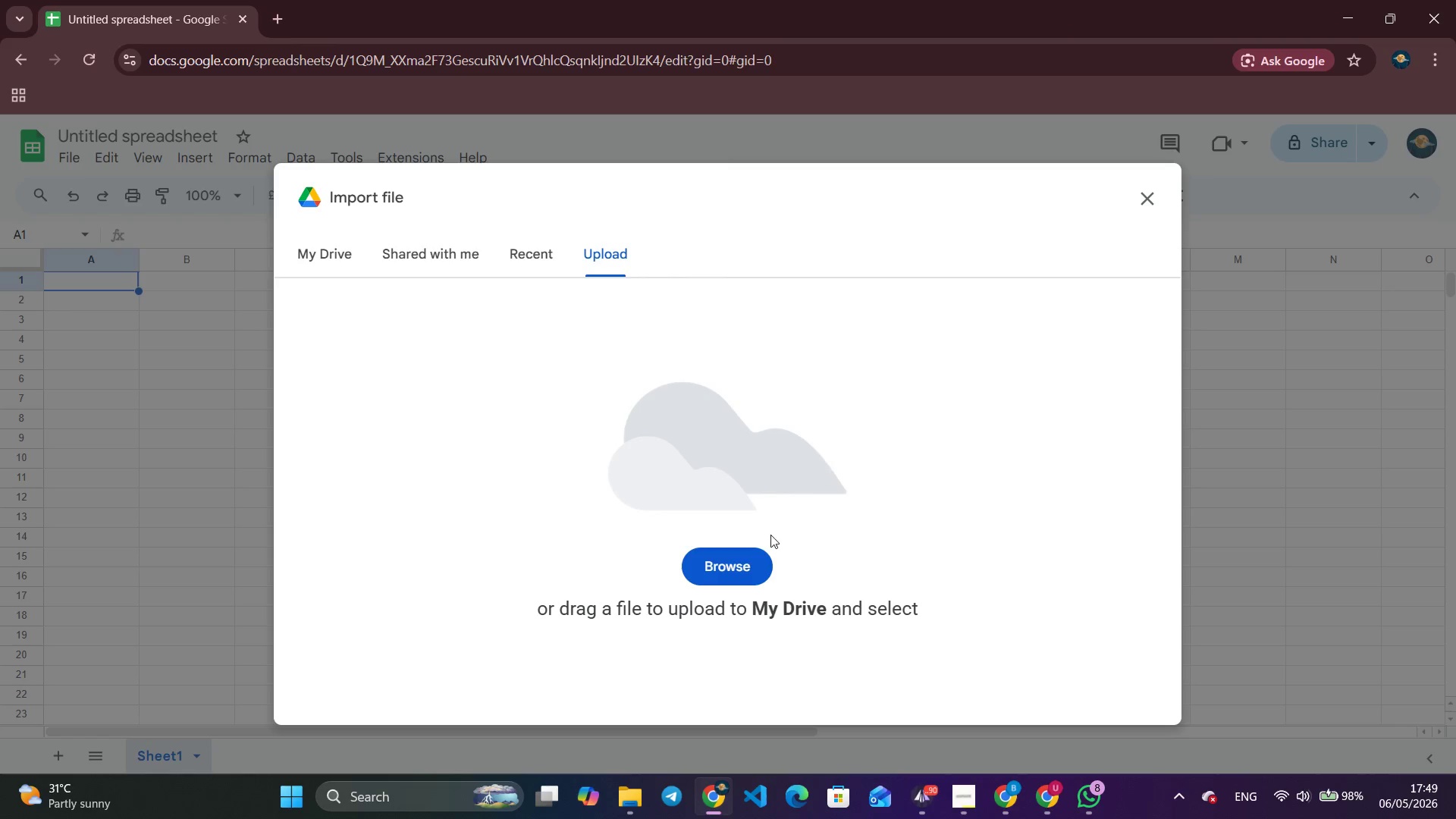 
left_click([749, 557])
 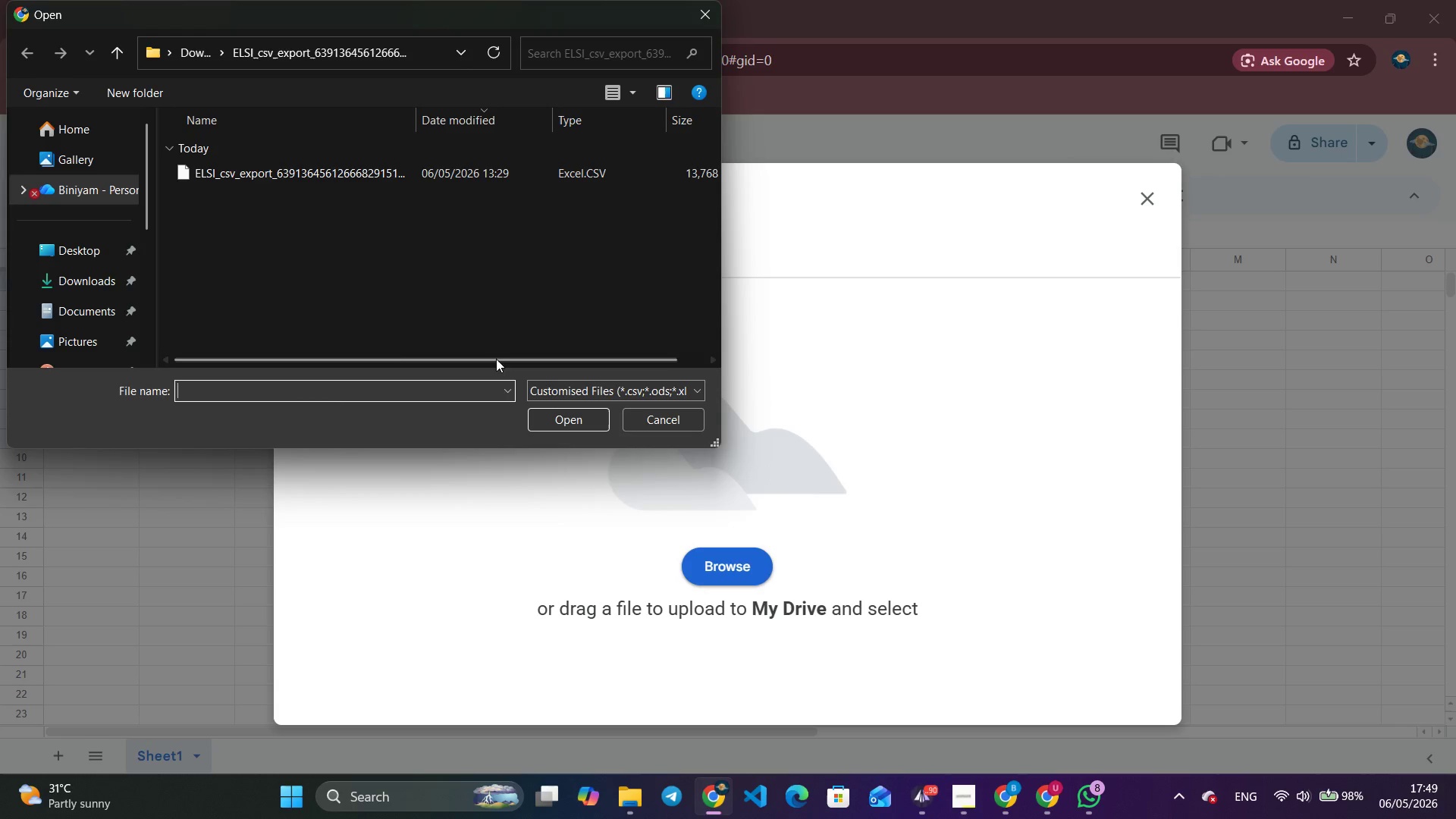 
left_click([81, 269])
 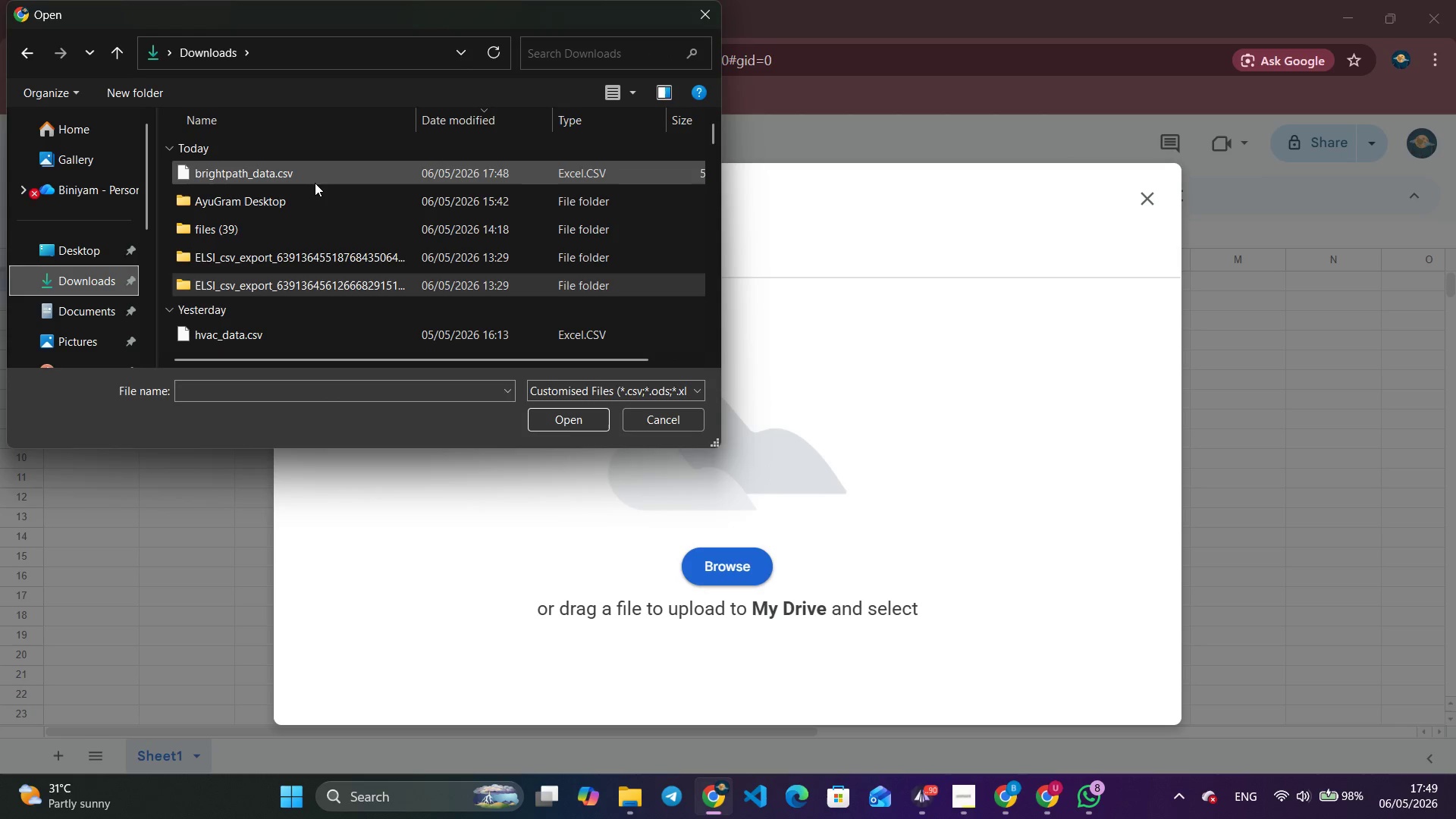 
left_click([315, 183])
 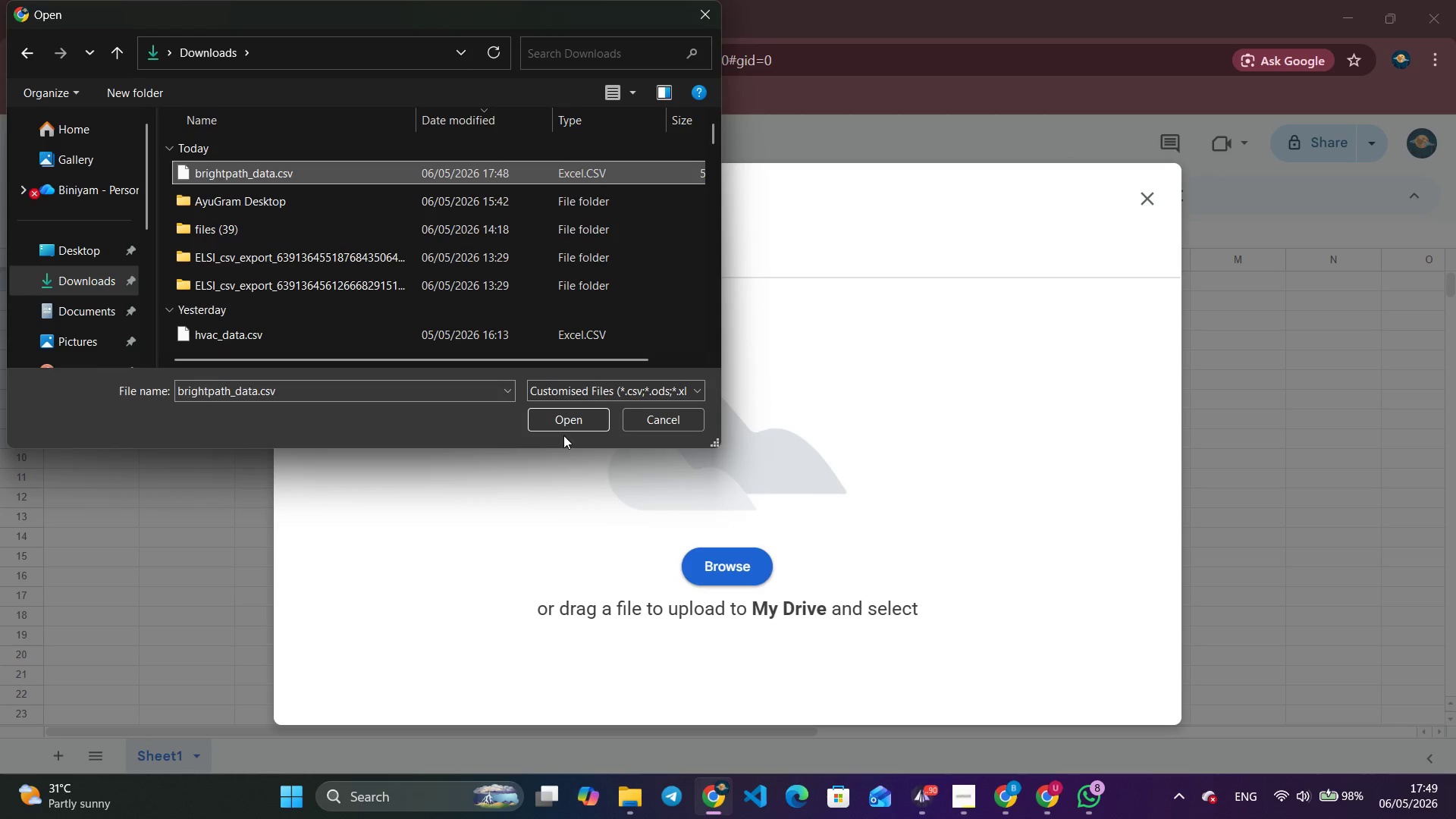 
left_click([571, 422])
 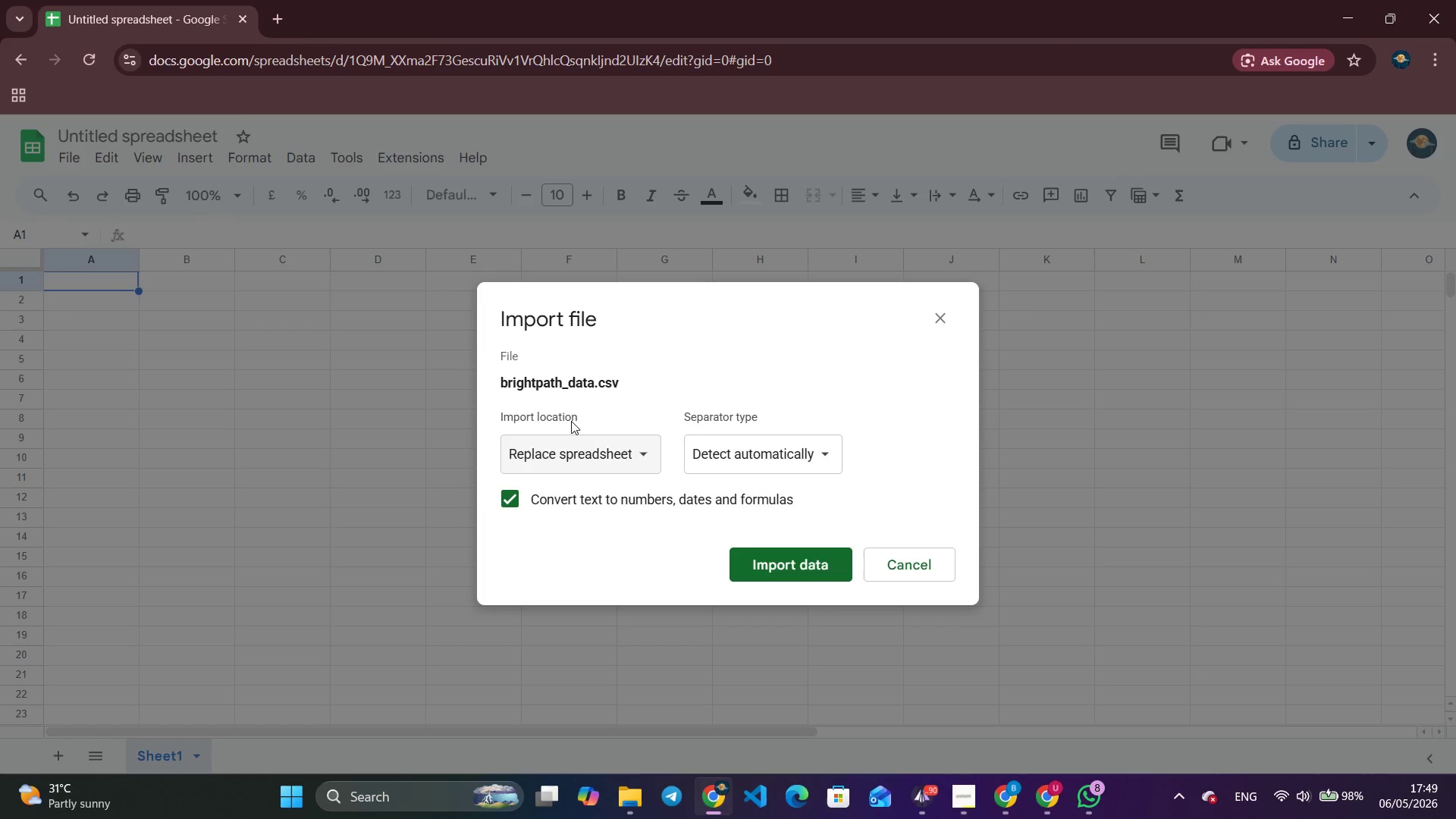 
wait(5.83)
 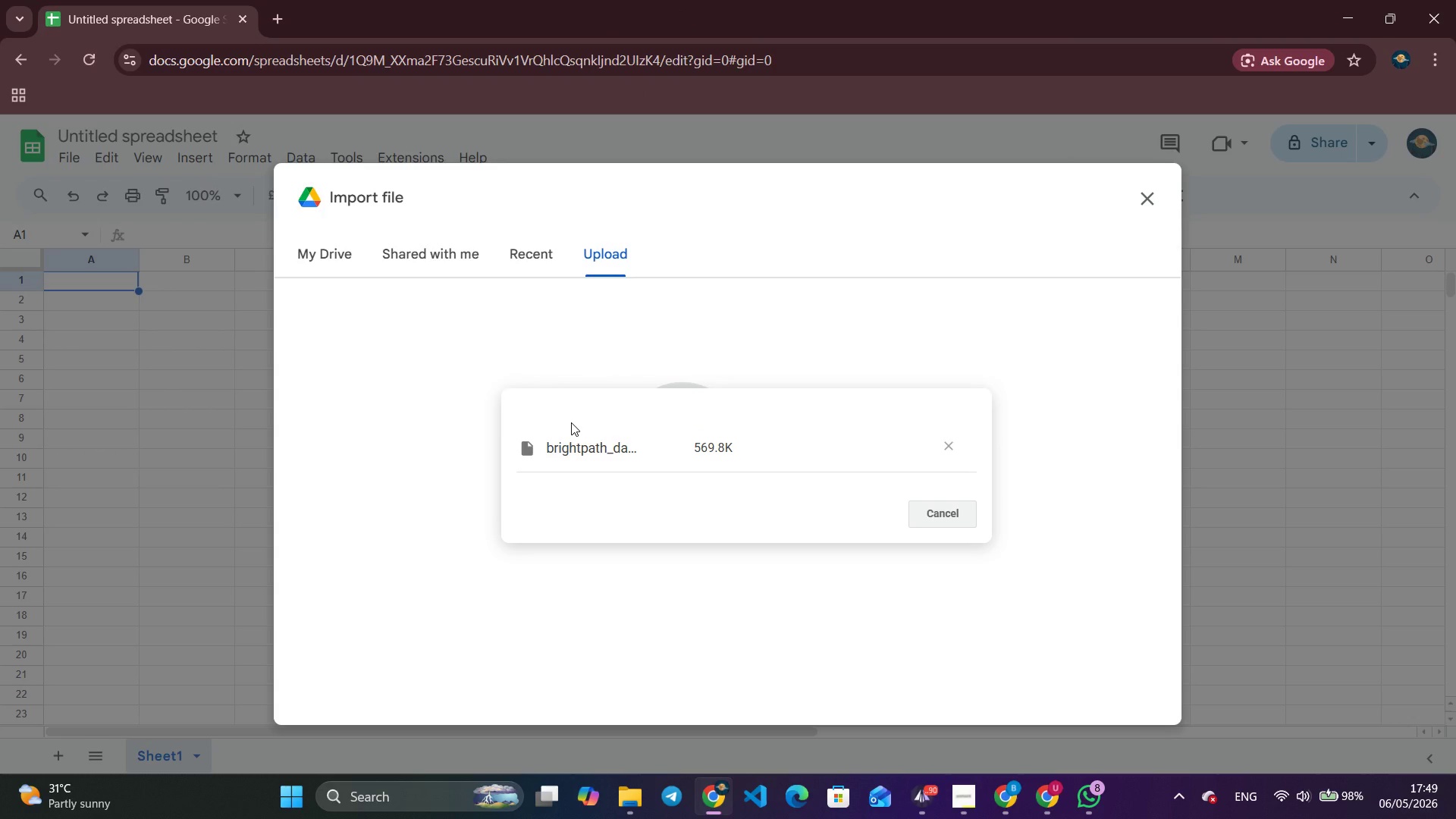 
left_click([773, 511])
 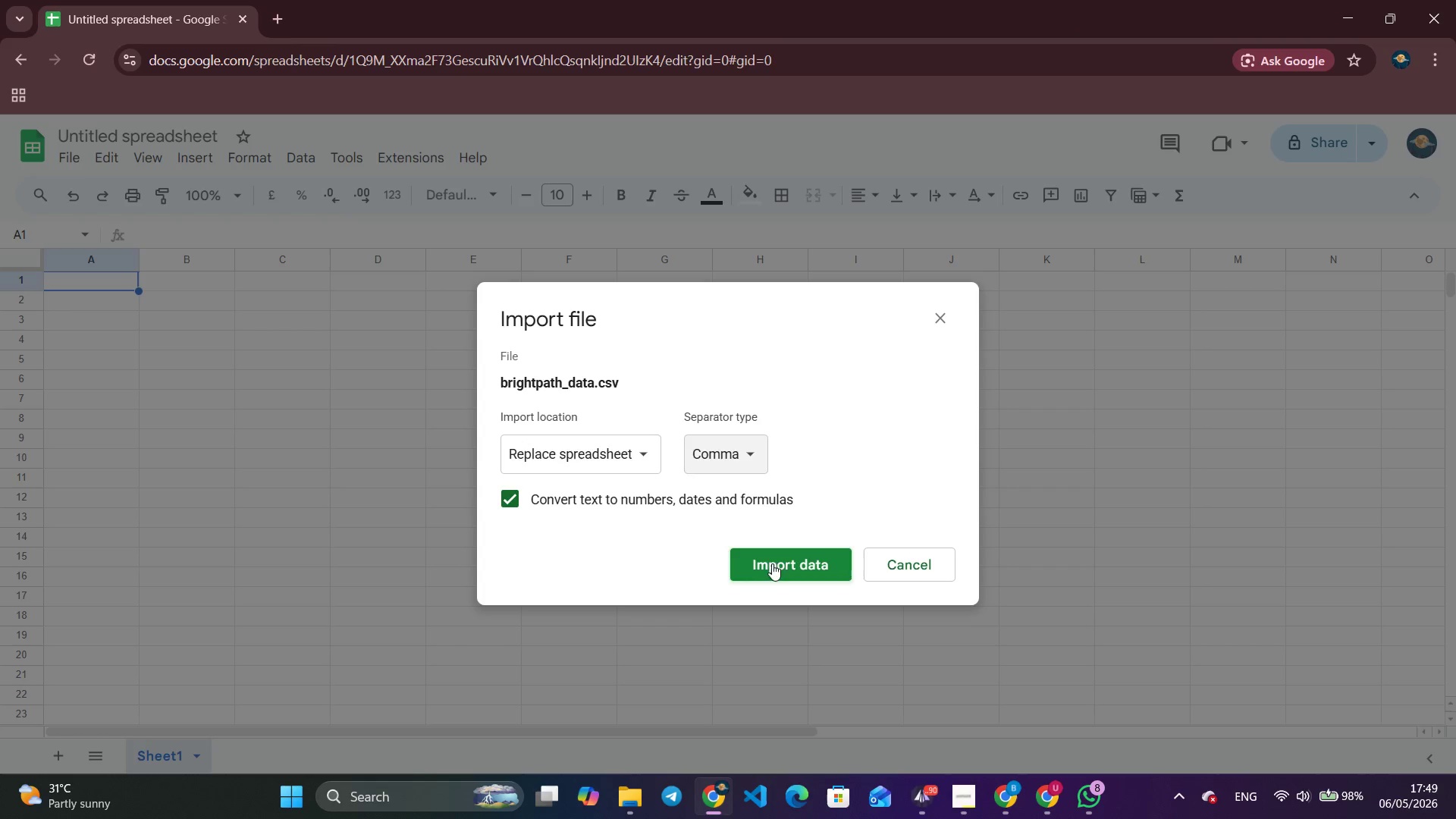 
left_click([775, 559])
 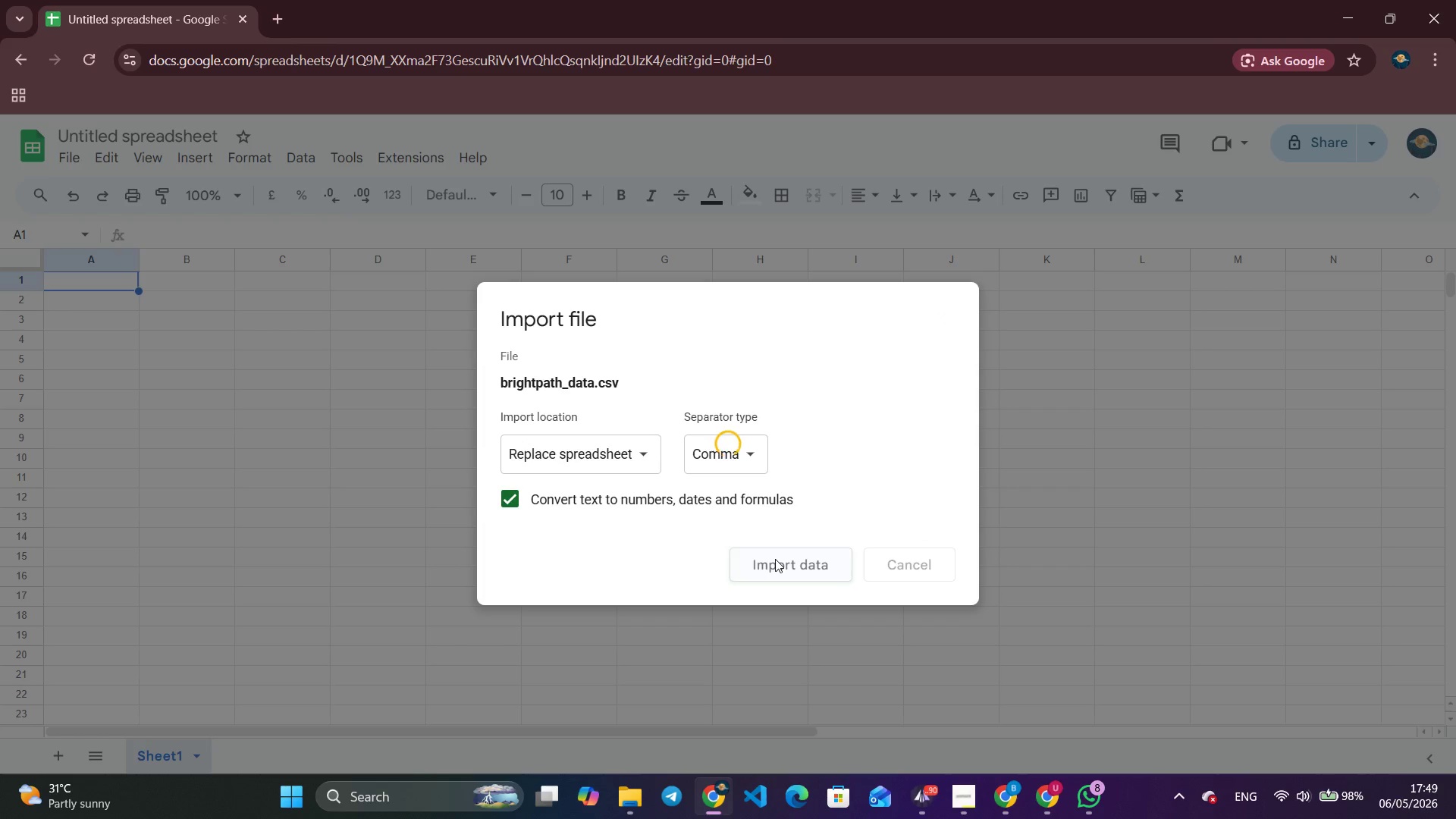 
wait(8.47)
 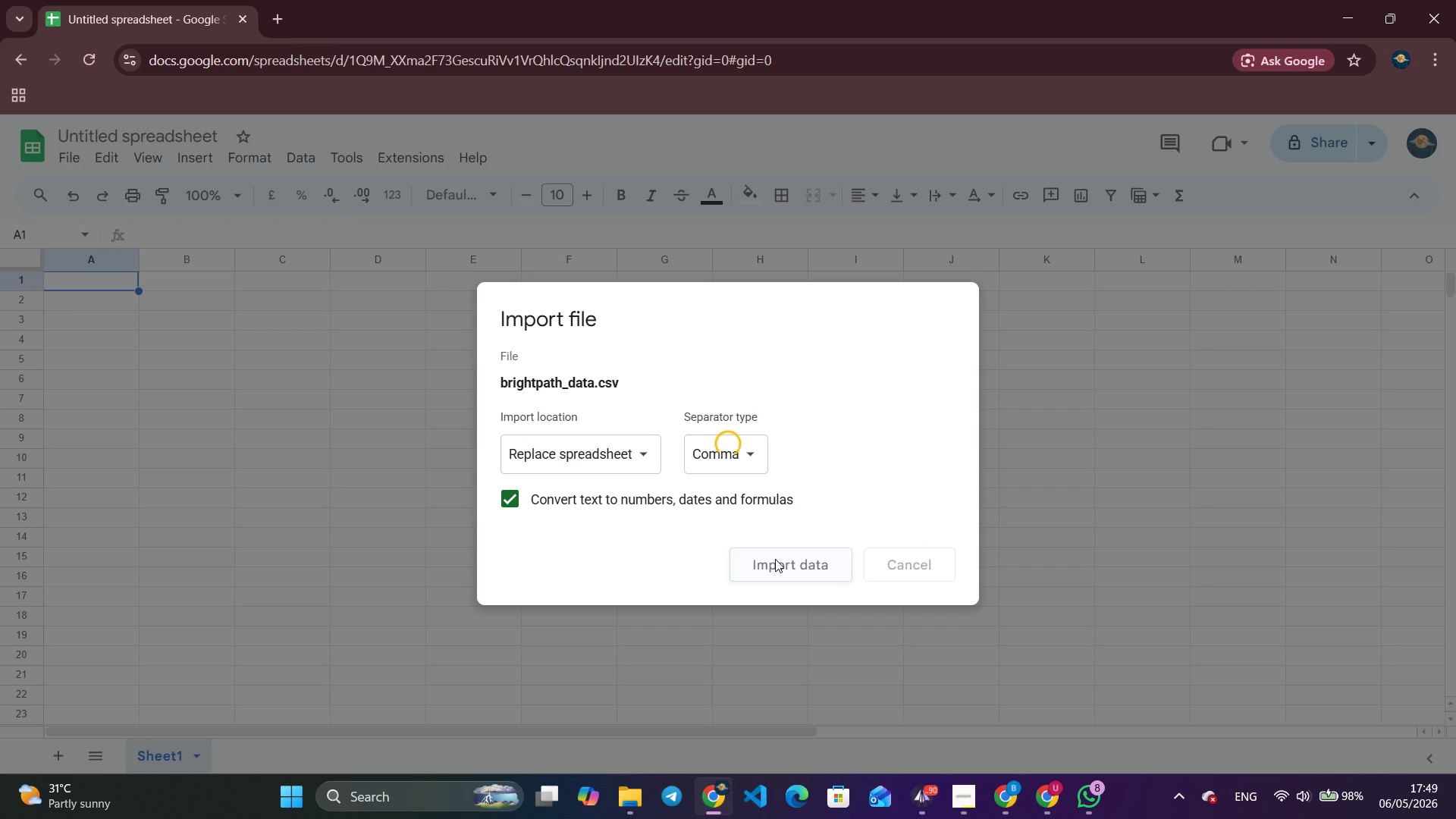 
scroll: coordinate [858, 535], scroll_direction: down, amount: 27.0
 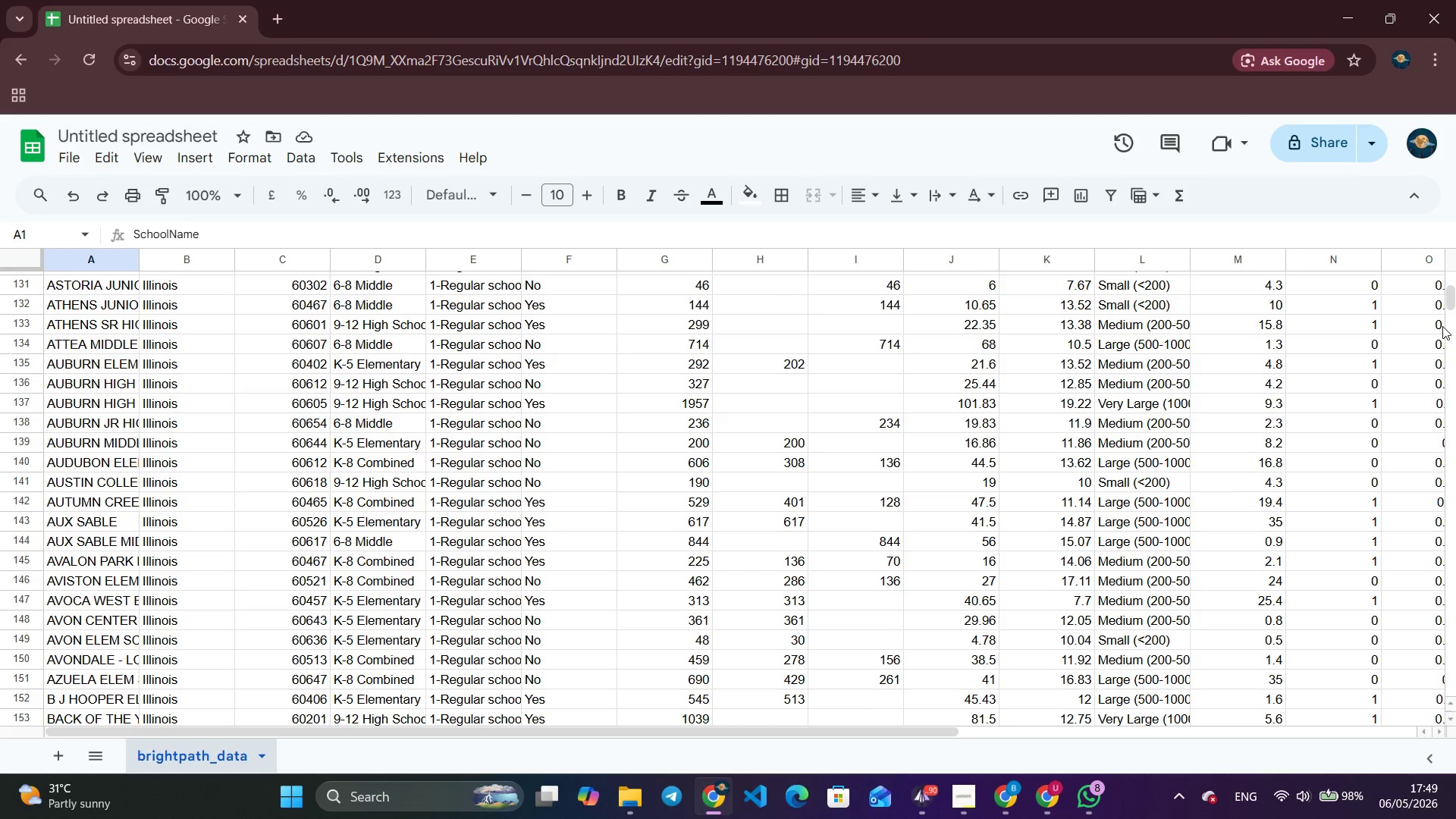 
left_click_drag(start_coordinate=[1455, 299], to_coordinate=[1440, 254])
 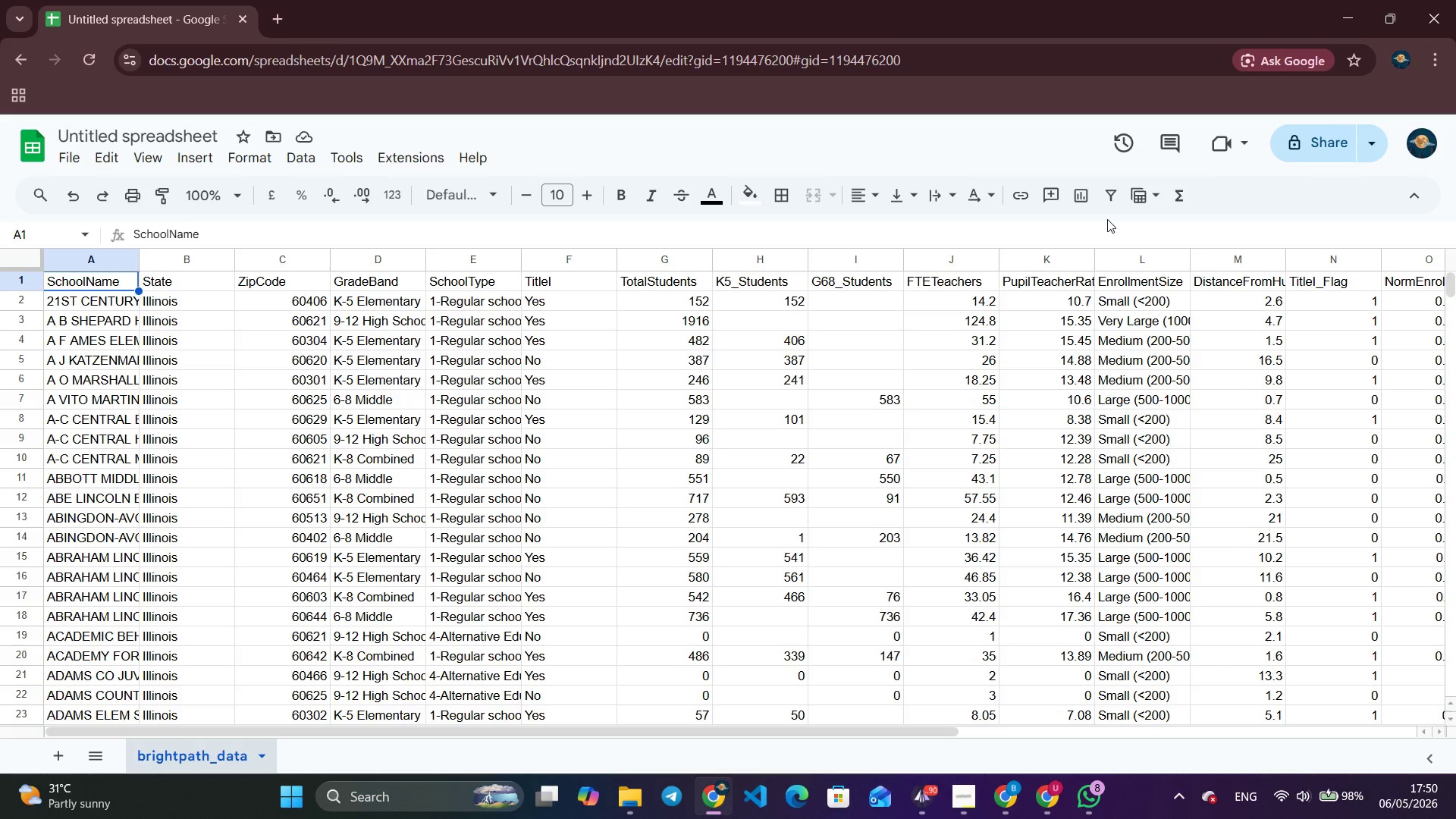 
wait(27.75)
 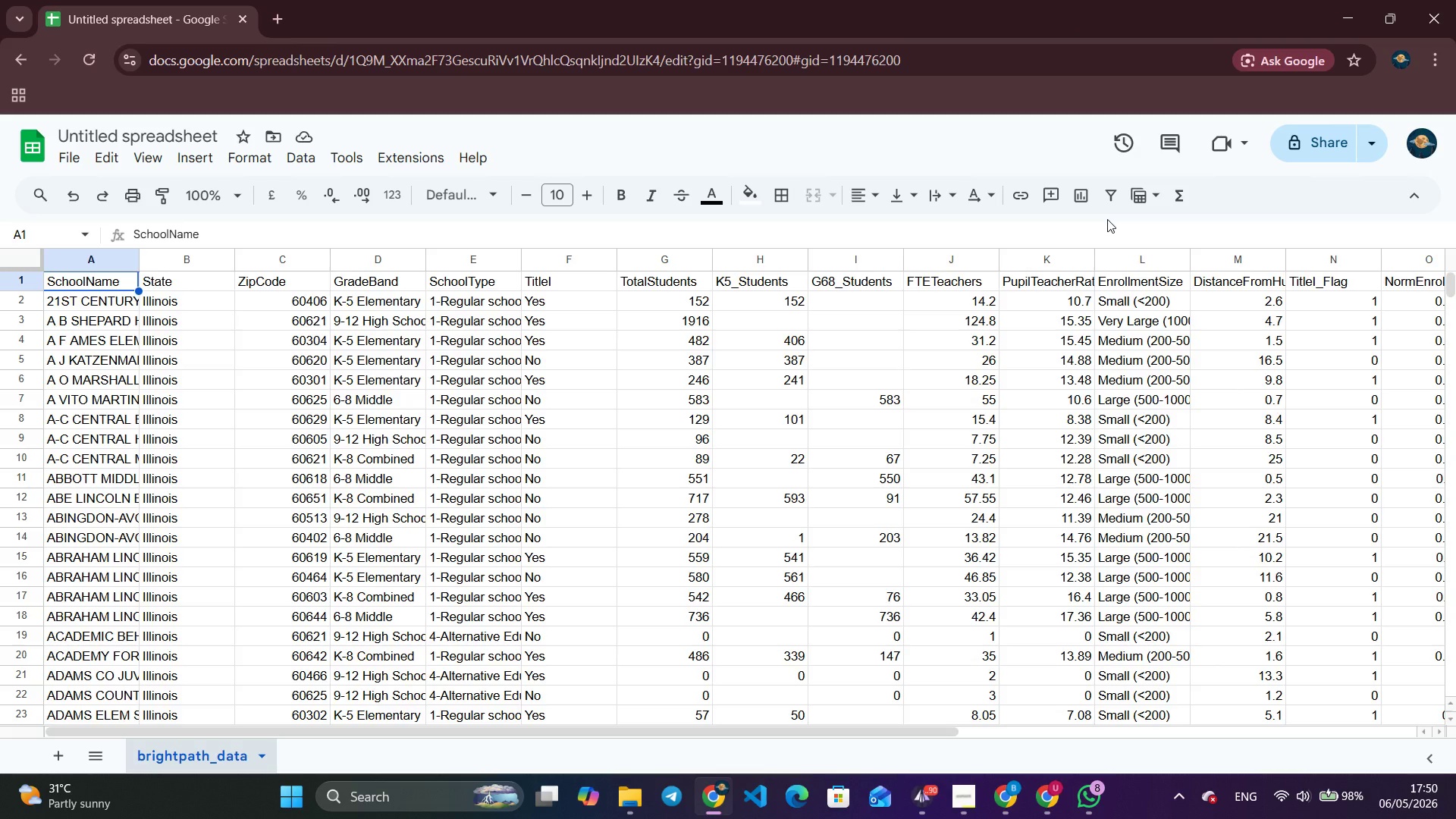 
scroll: coordinate [1225, 538], scroll_direction: up, amount: 6.0
 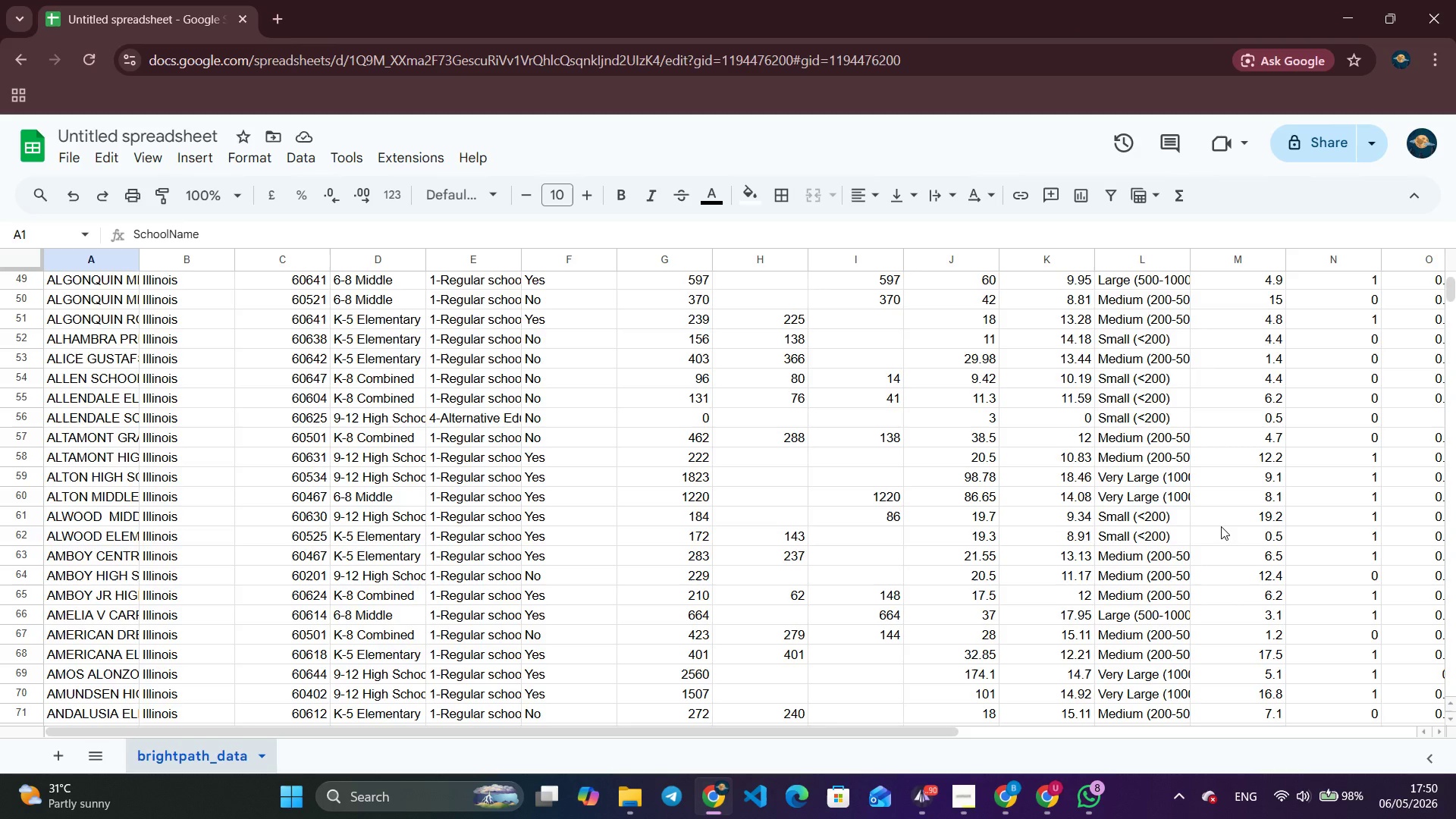 
wait(28.6)
 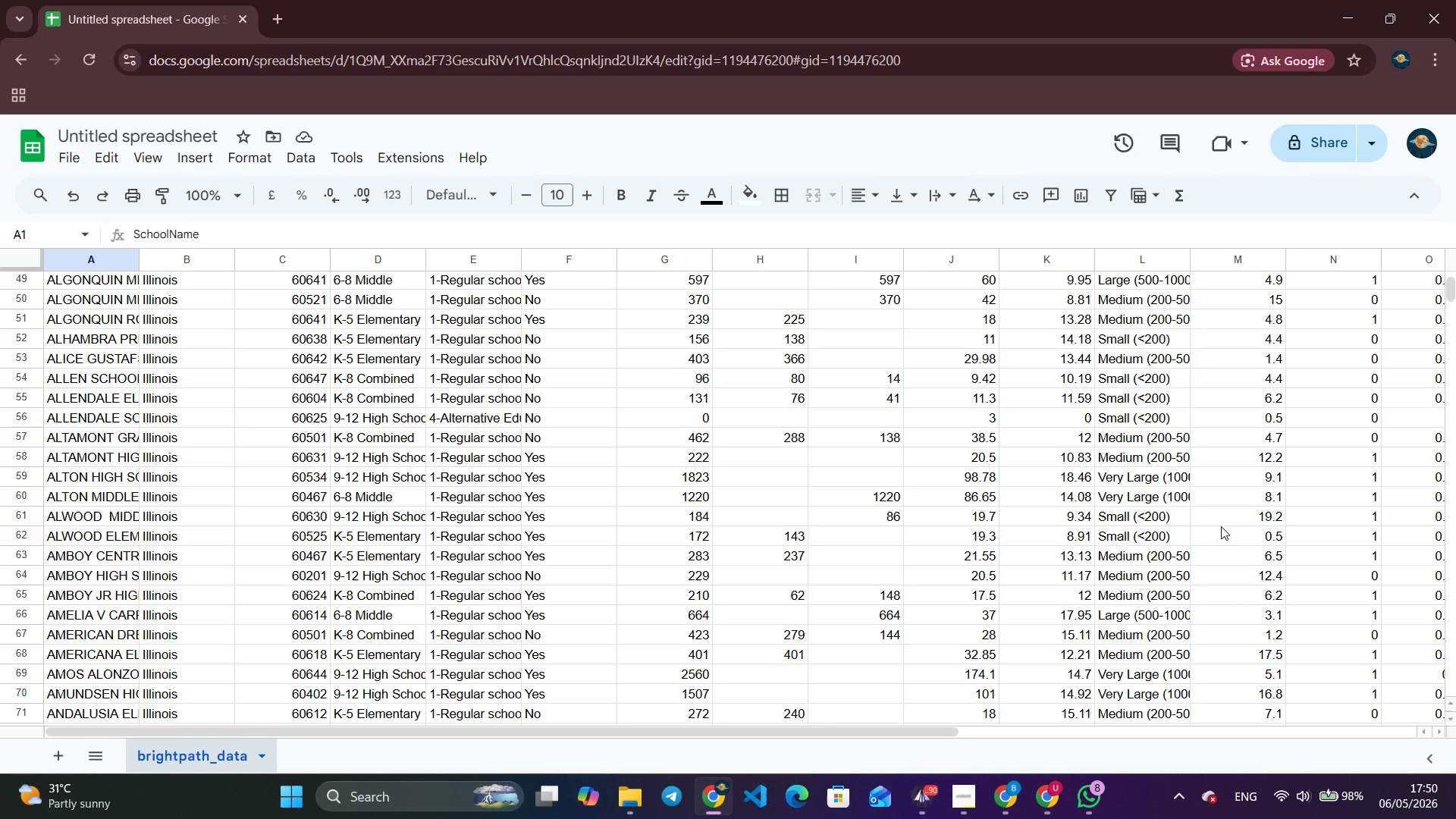 
scroll: coordinate [406, 663], scroll_direction: down, amount: 3.0
 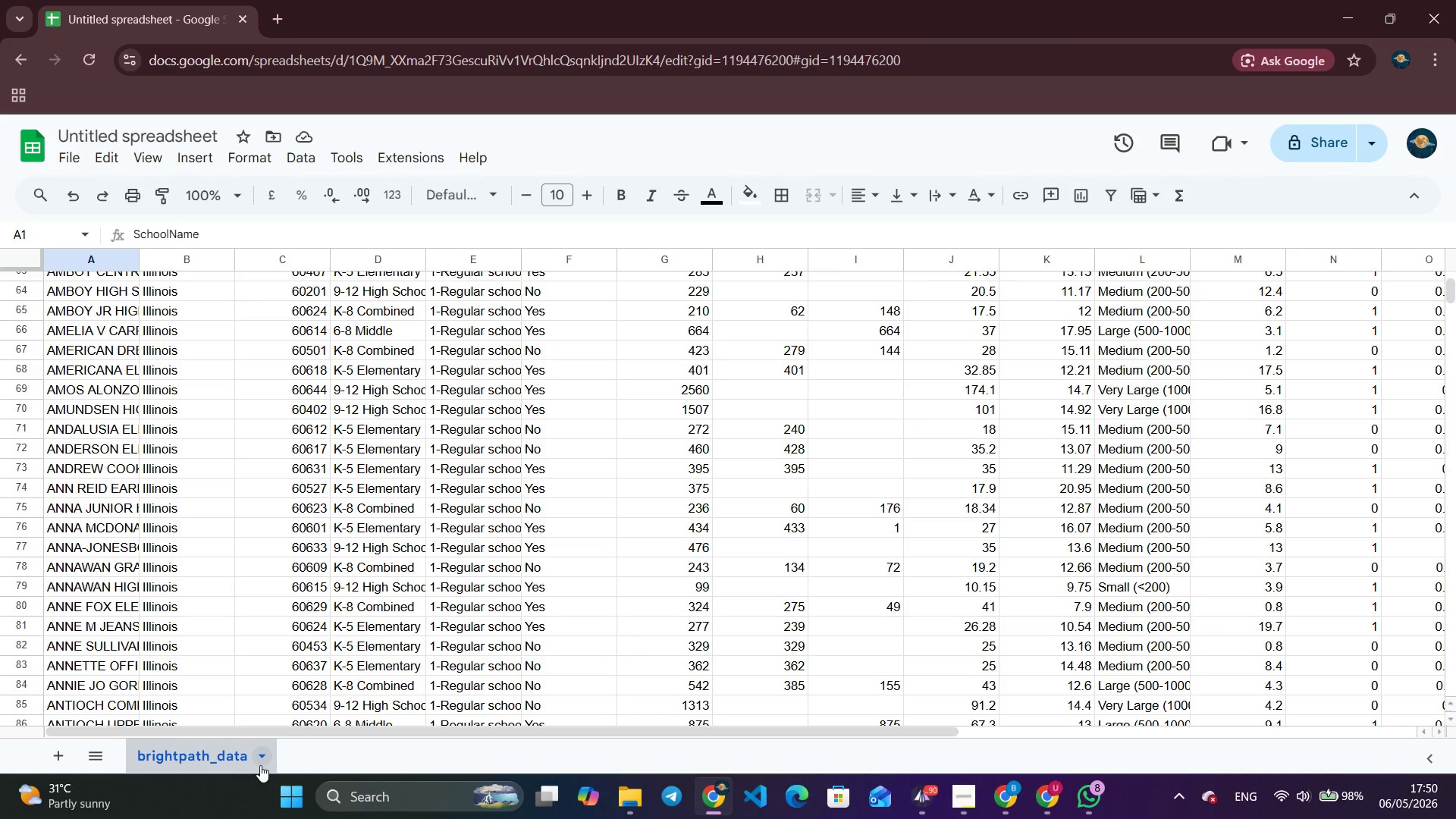 
left_click([262, 763])
 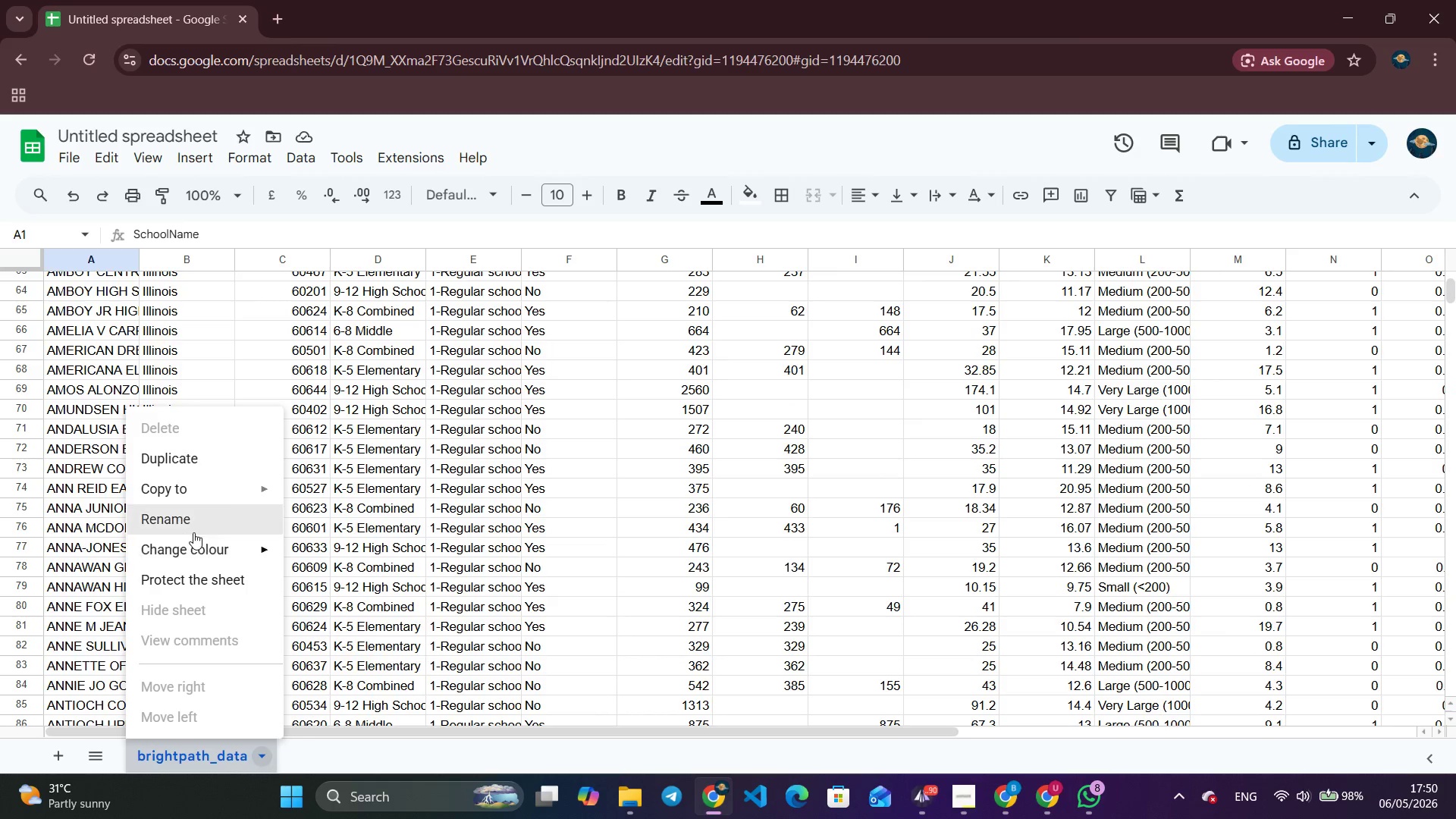 
left_click([196, 519])
 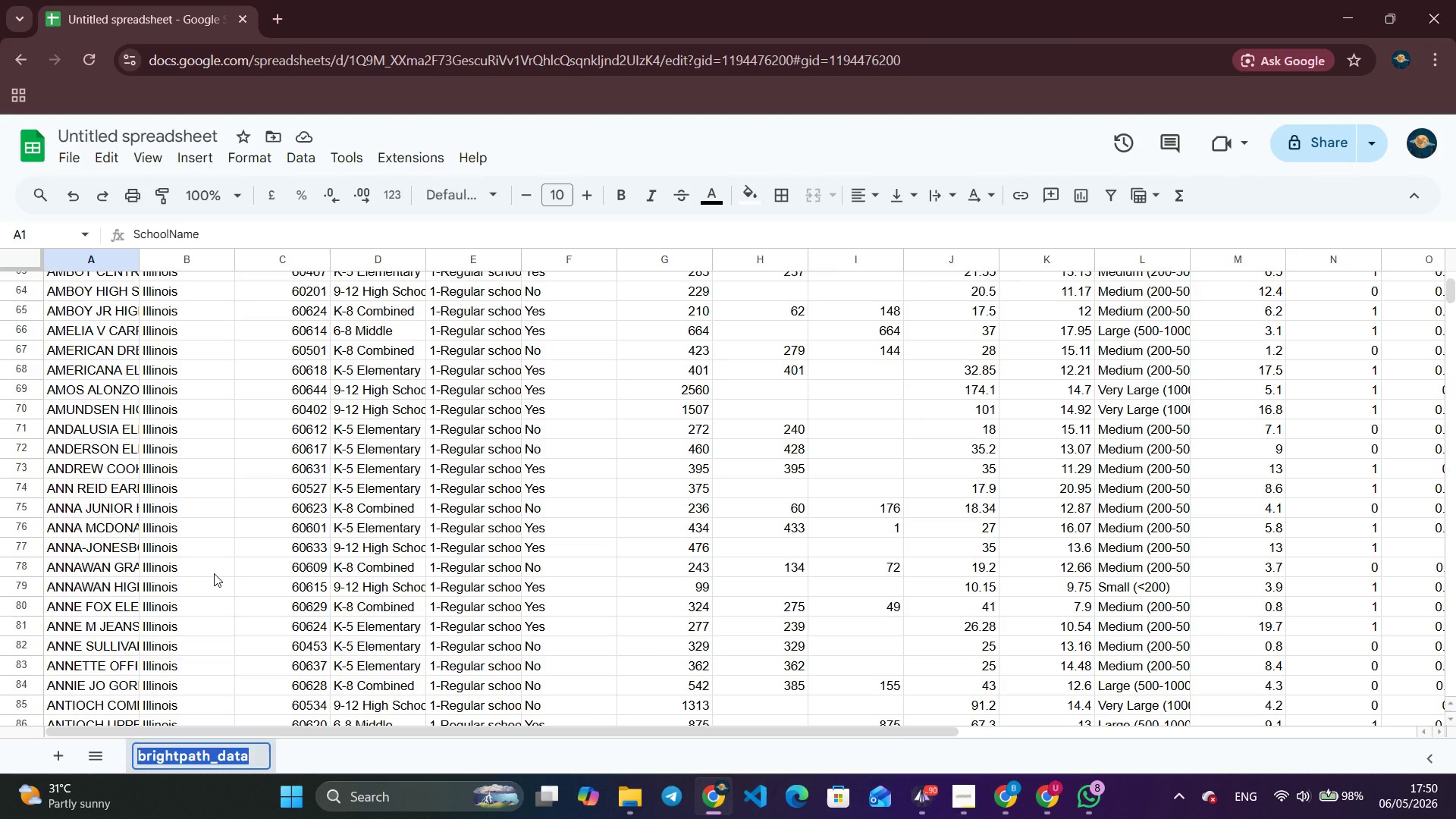 
key(Backspace)
type(BrightData)
 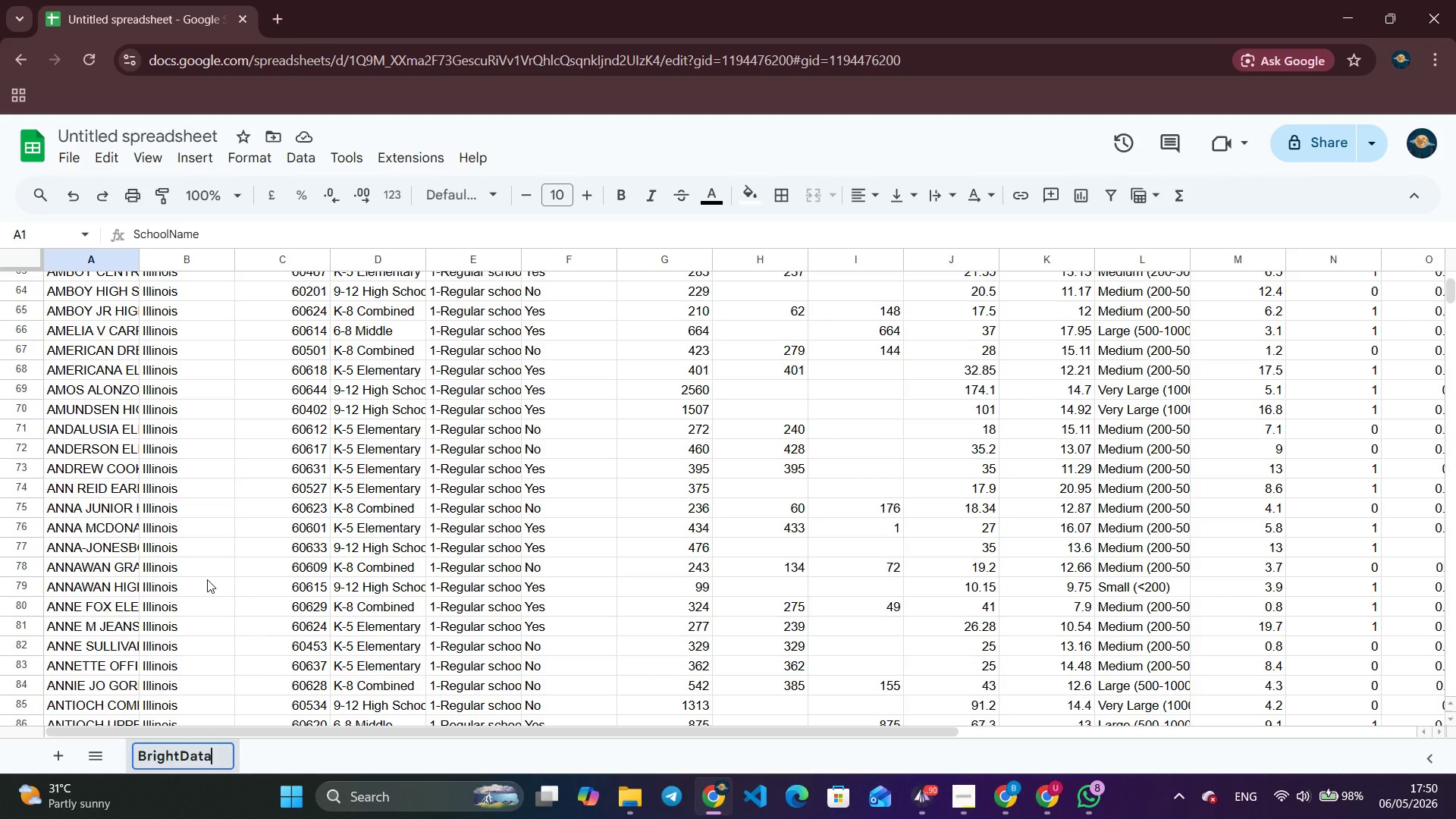 
key(Backspace)
key(Backspace)
key(Backspace)
key(Backspace)
type(Path)
 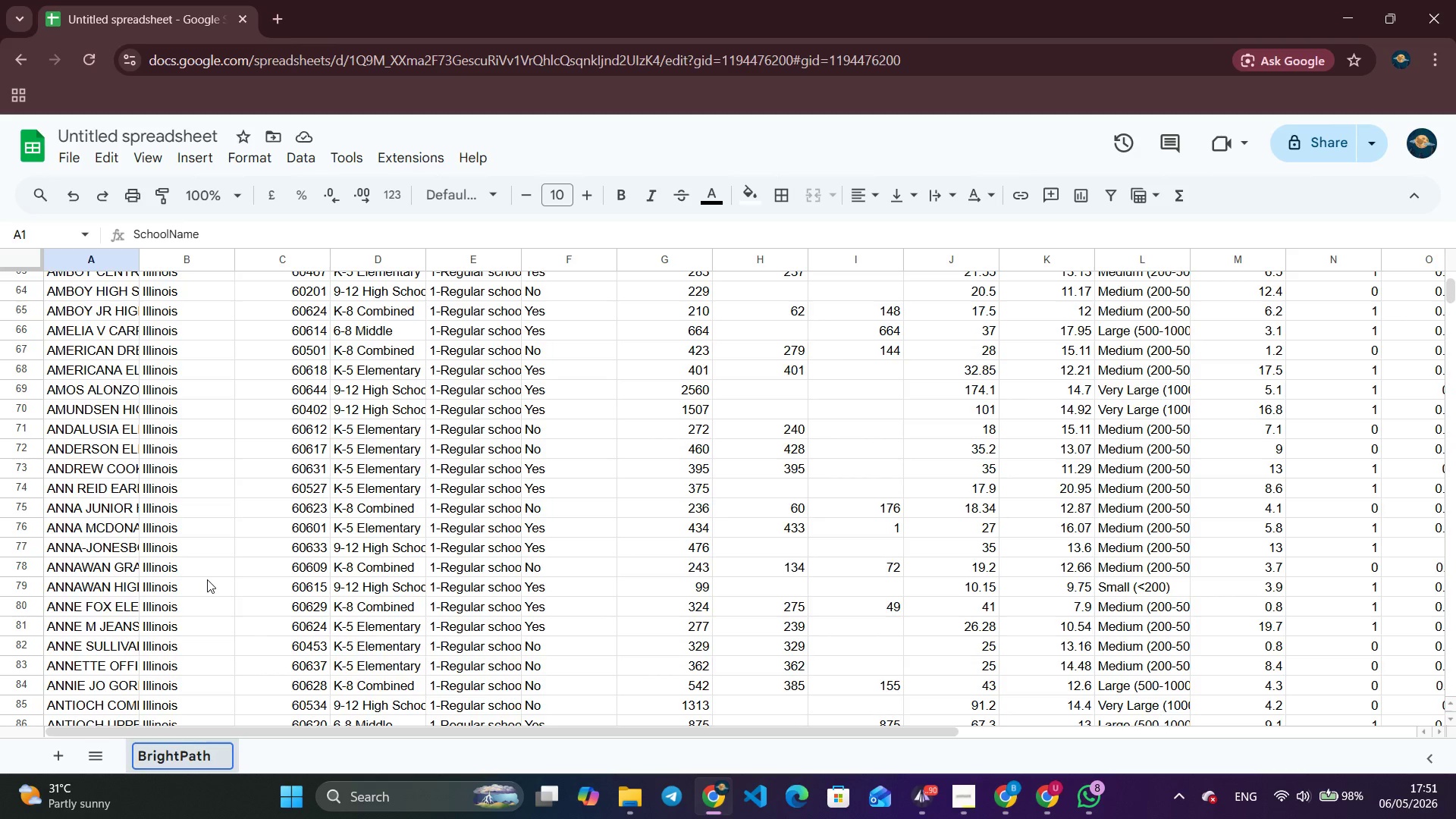 
wait(7.76)
 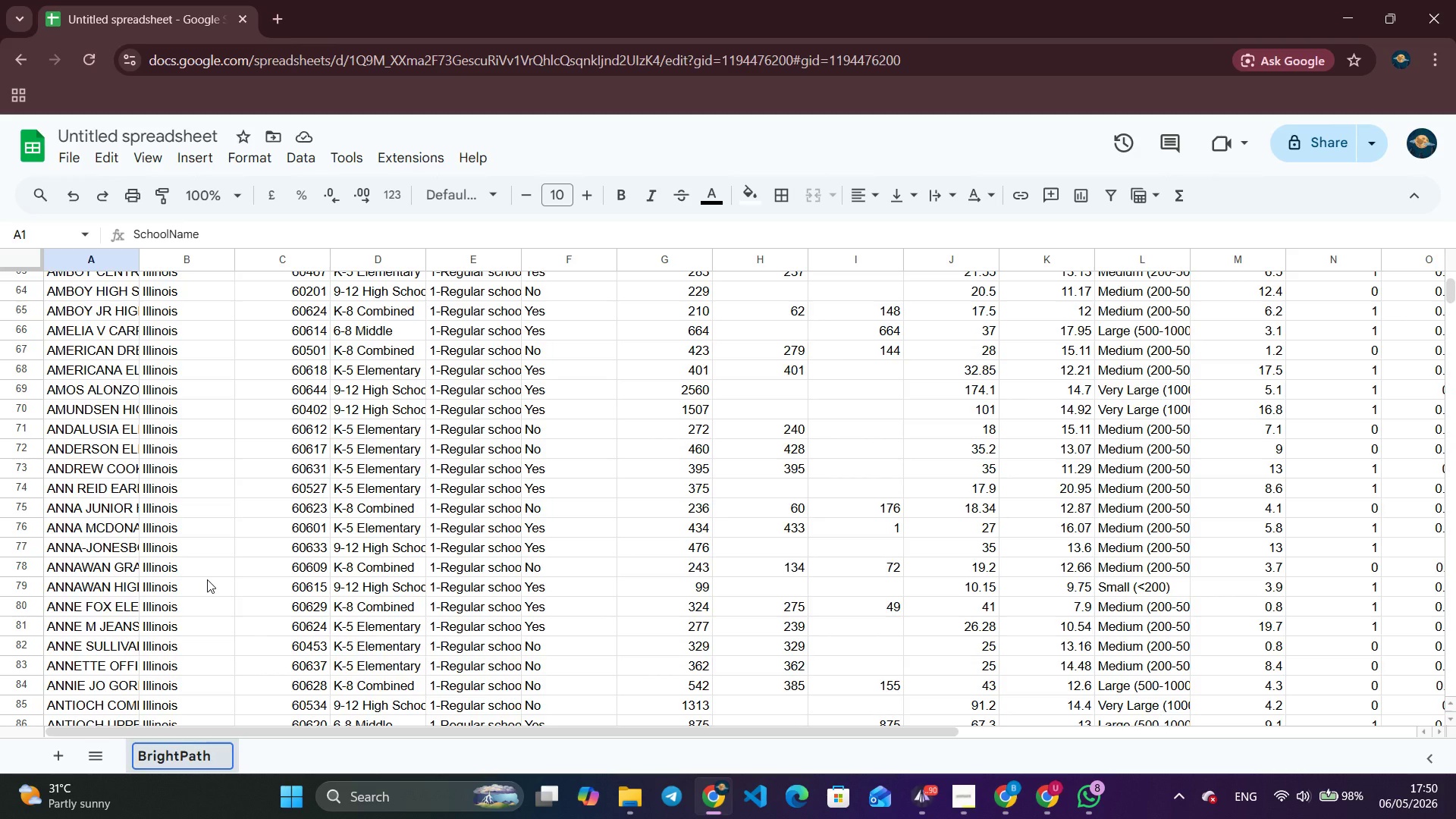 
type(Data)
 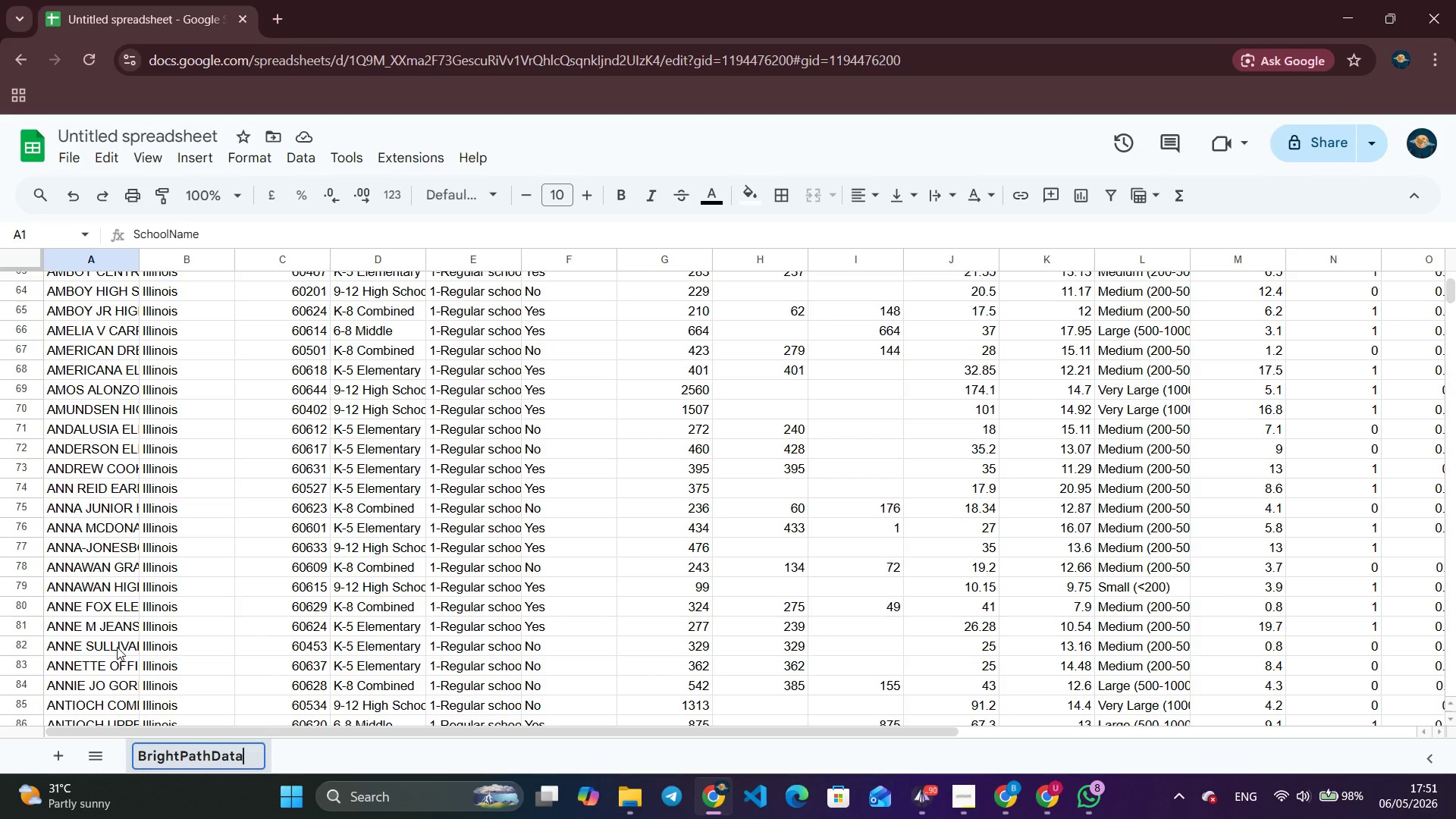 
left_click([365, 745])
 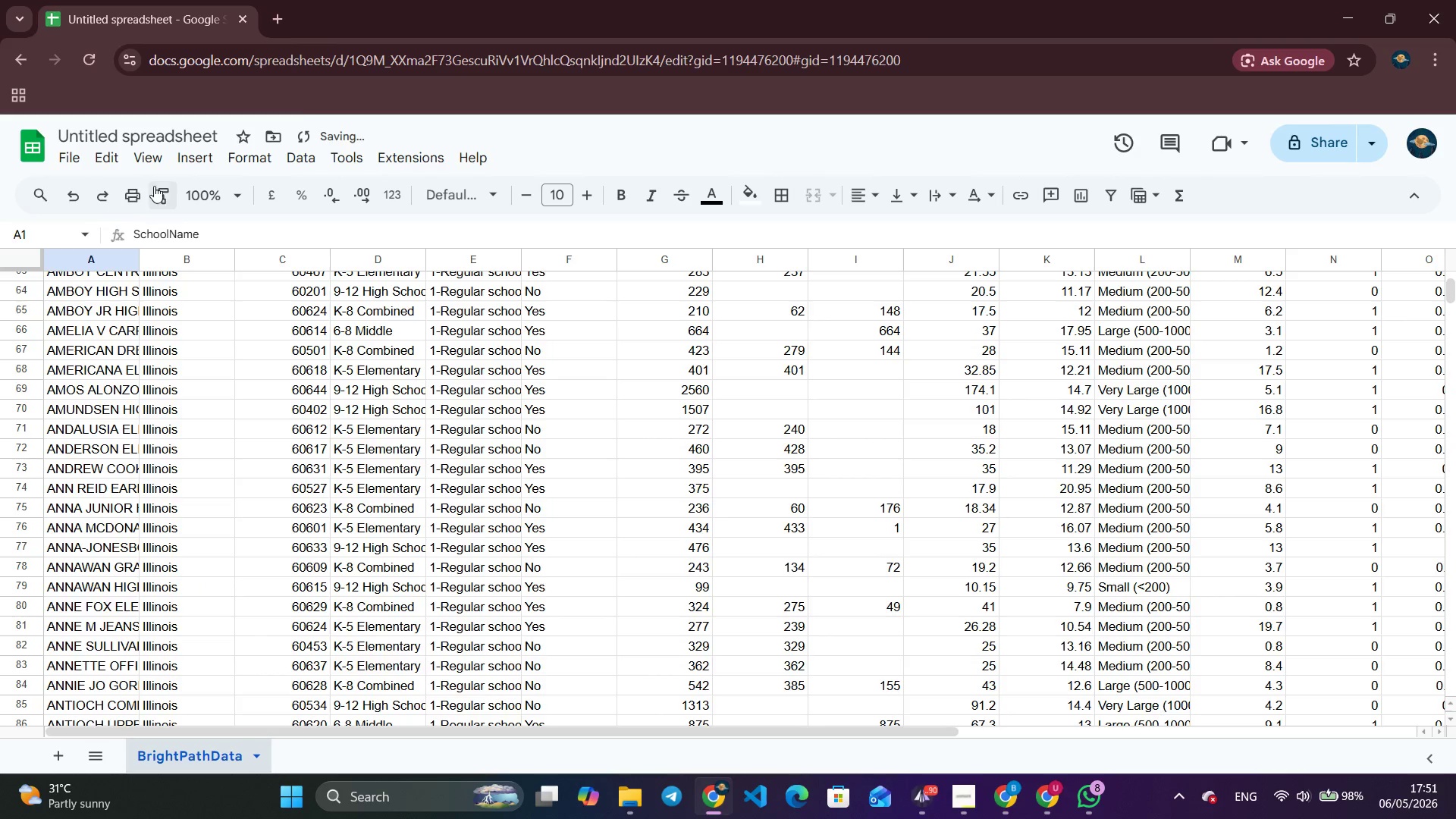 
double_click([196, 136])
 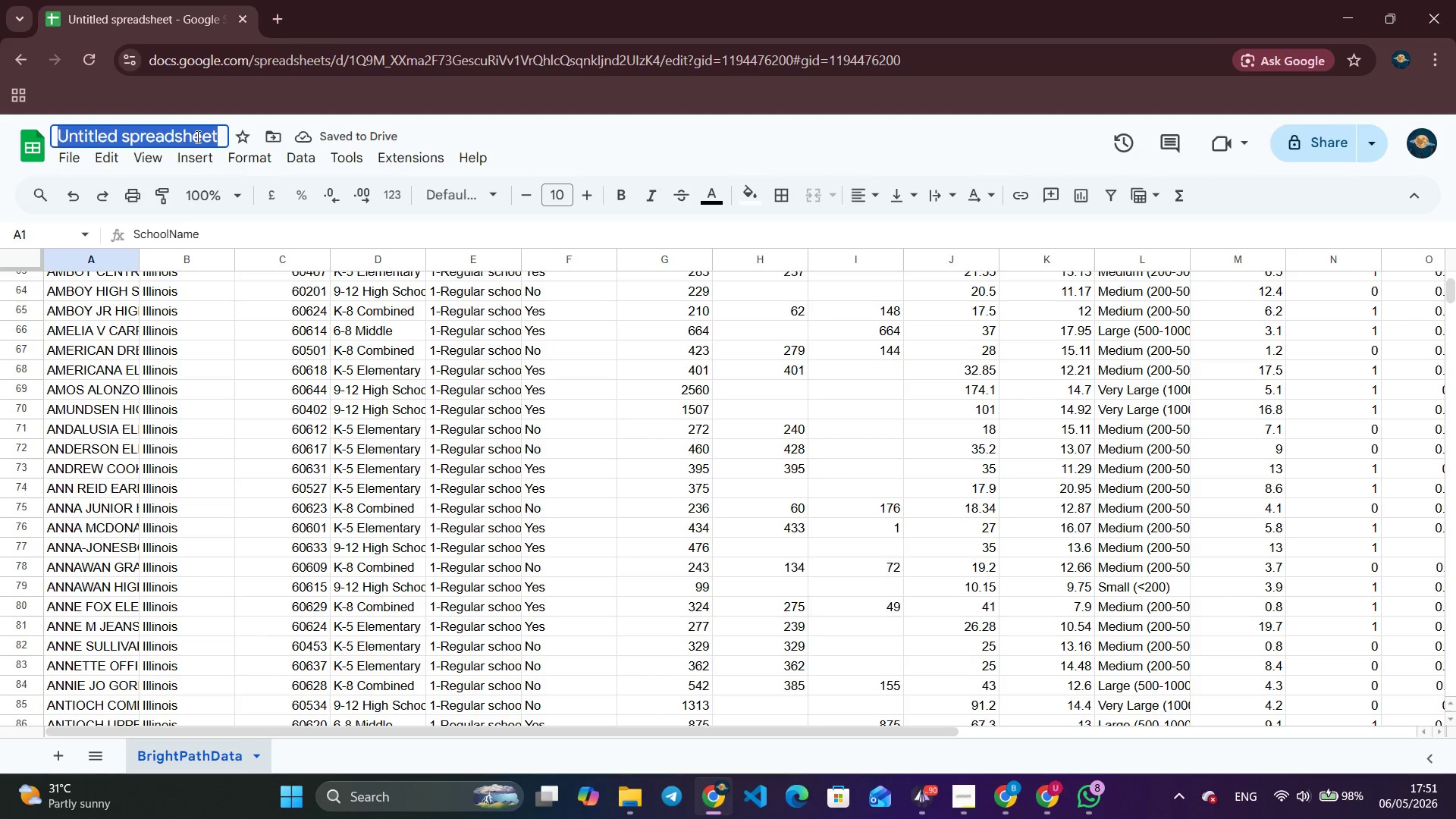 
triple_click([196, 136])
 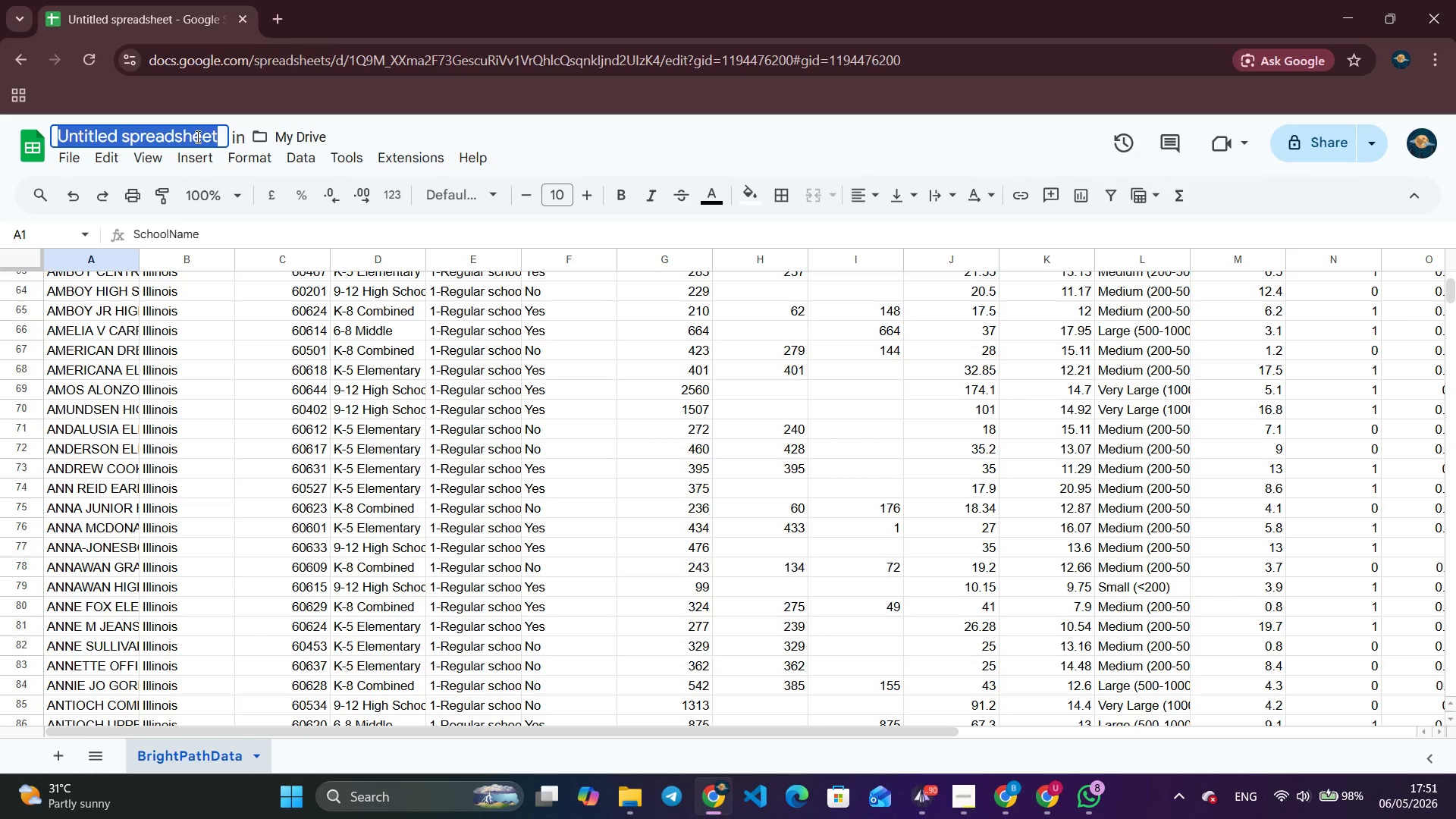 
key(Backspace)
 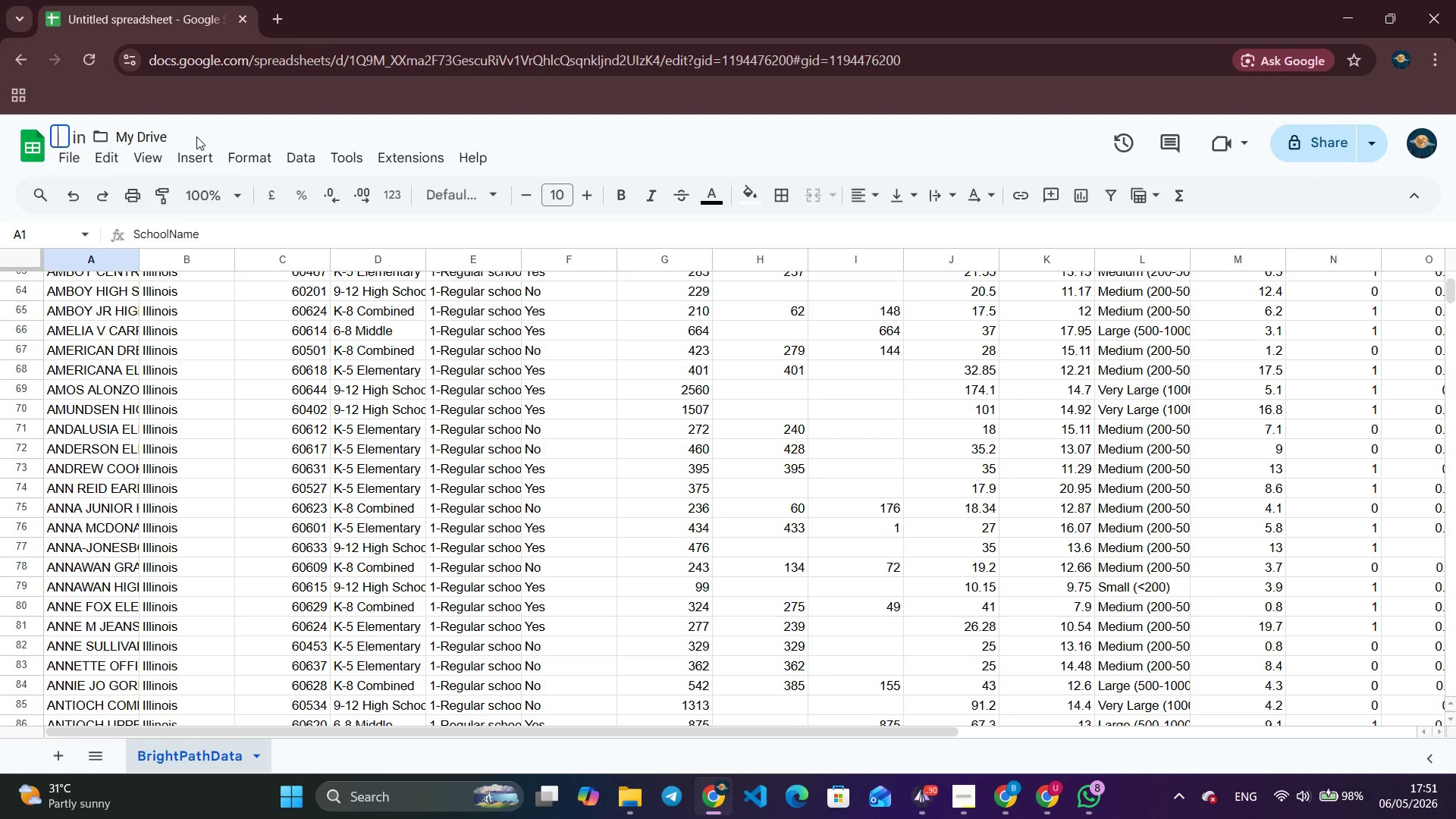 
type(Bright)
 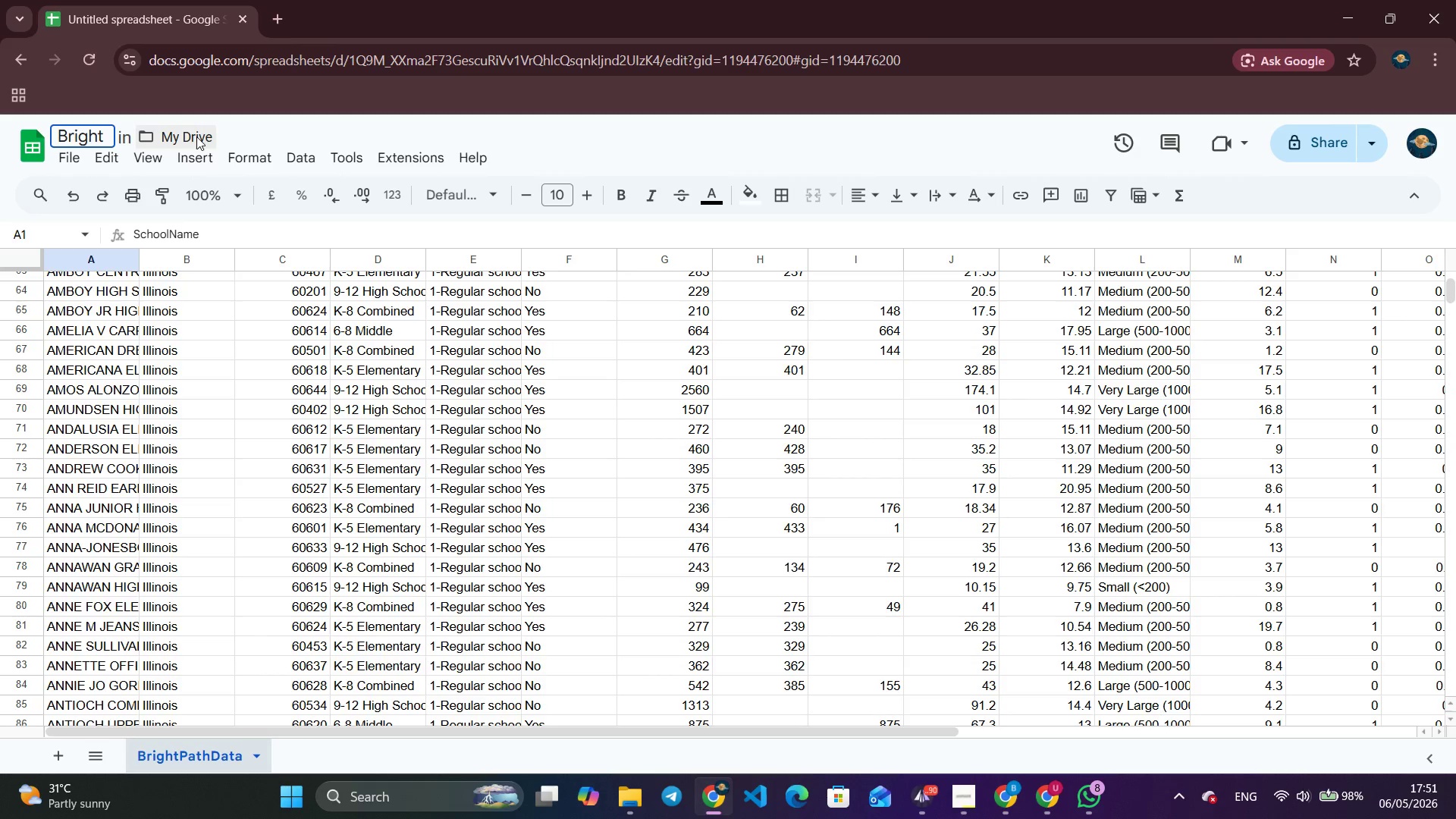 
wait(6.38)
 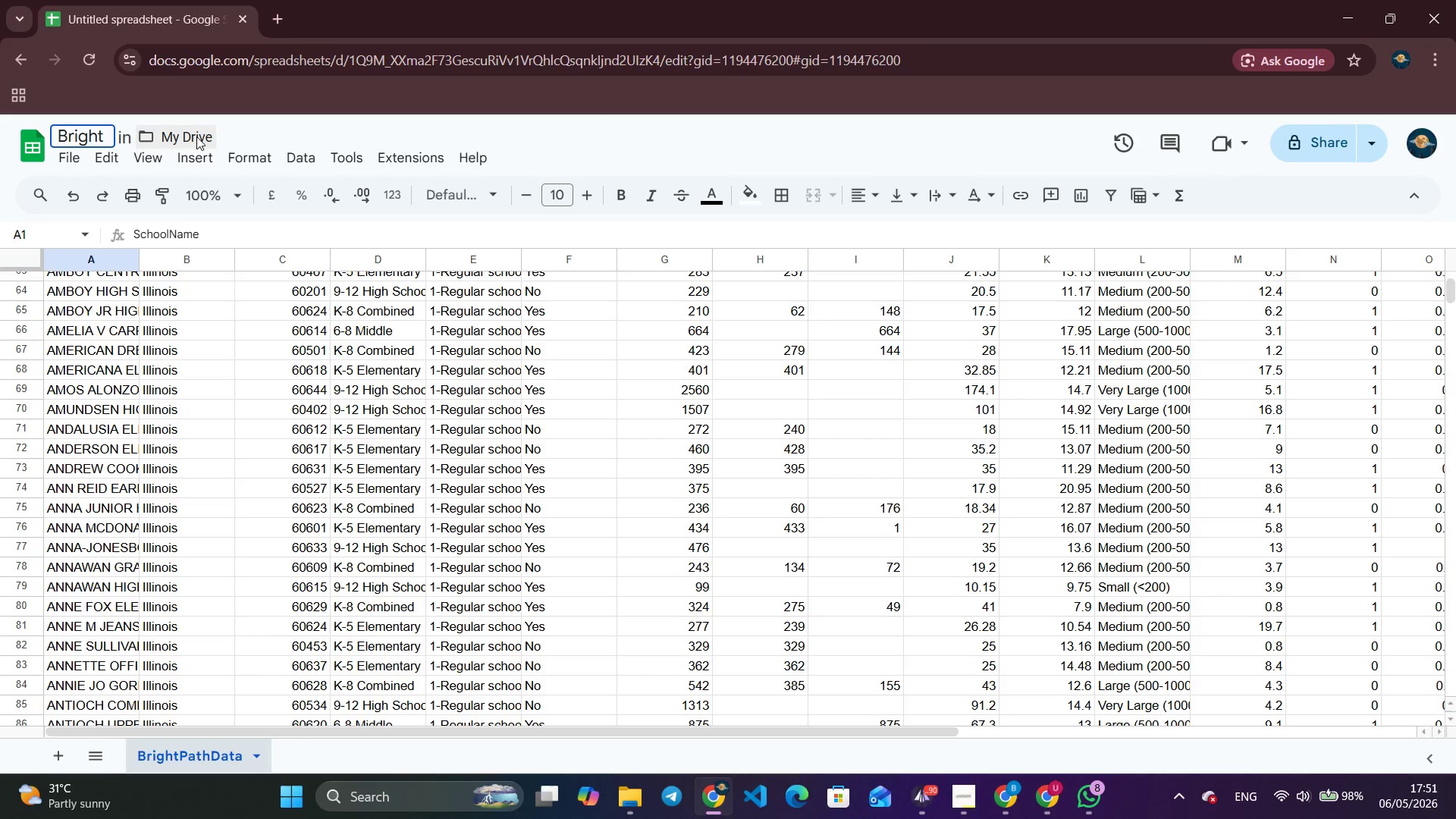 
type(PathData)
key(Backspace)
key(Backspace)
key(Backspace)
key(Backspace)
type( Youth)
 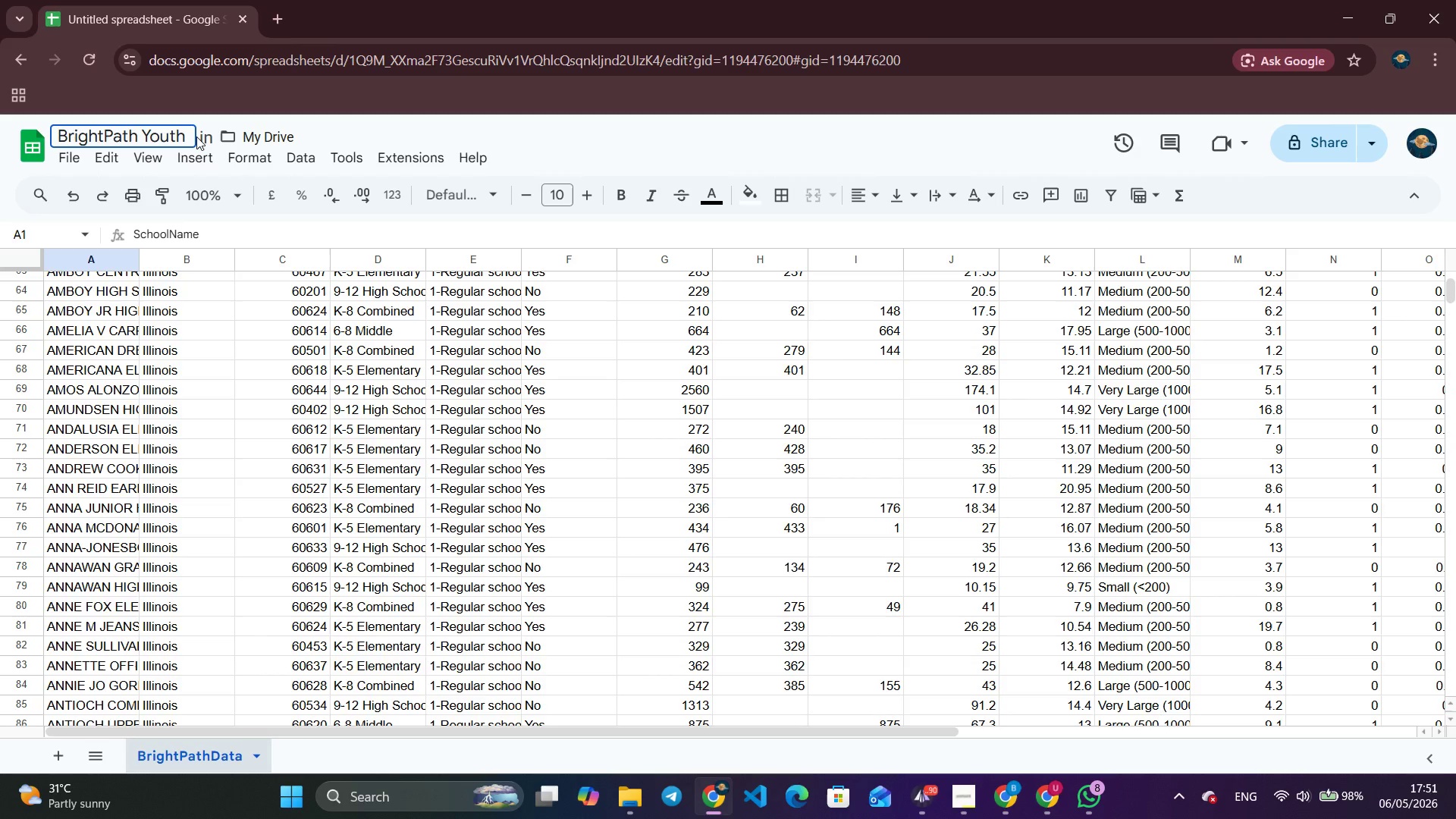 
wait(15.06)
 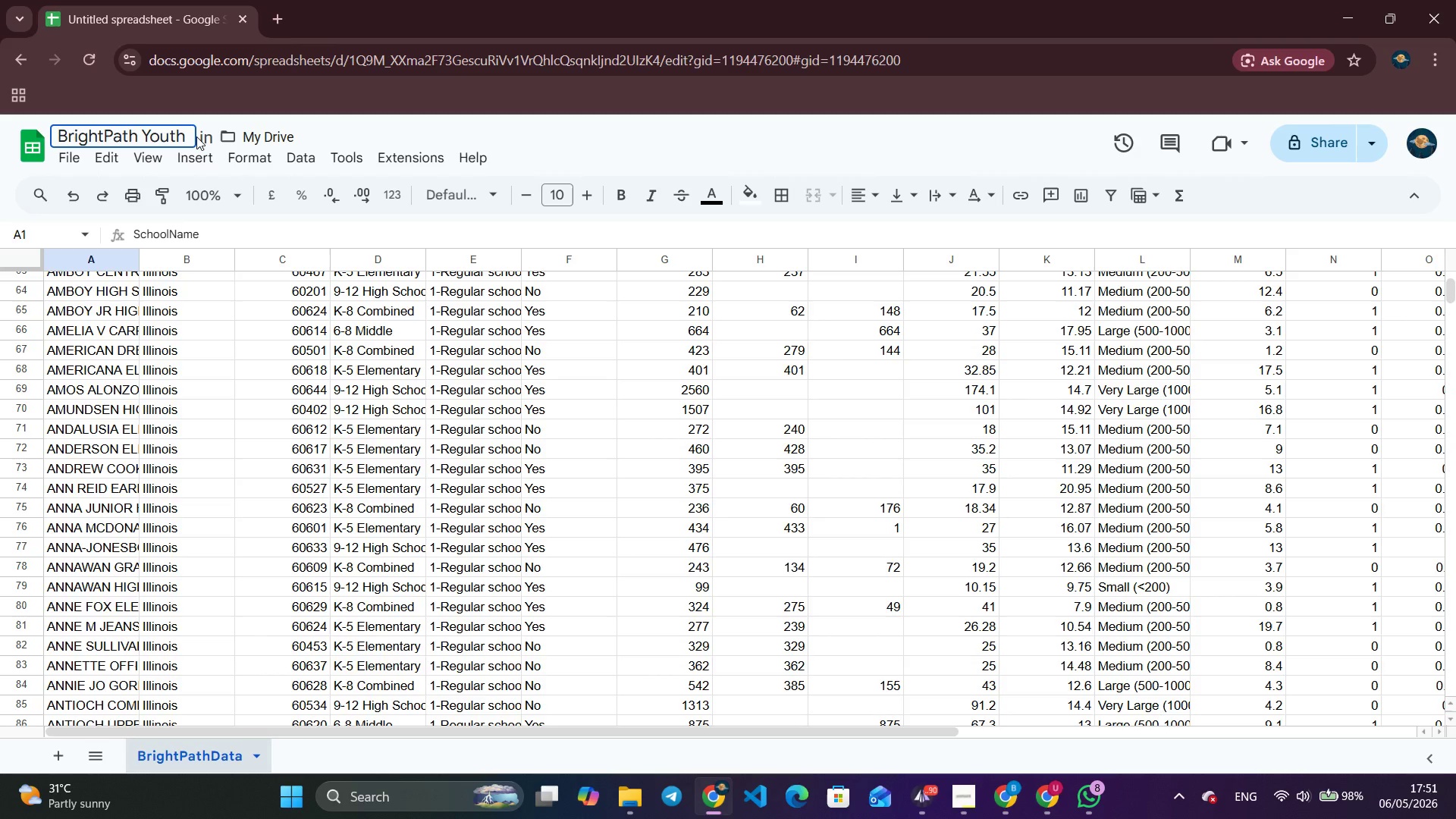 
type( STEM Data)
 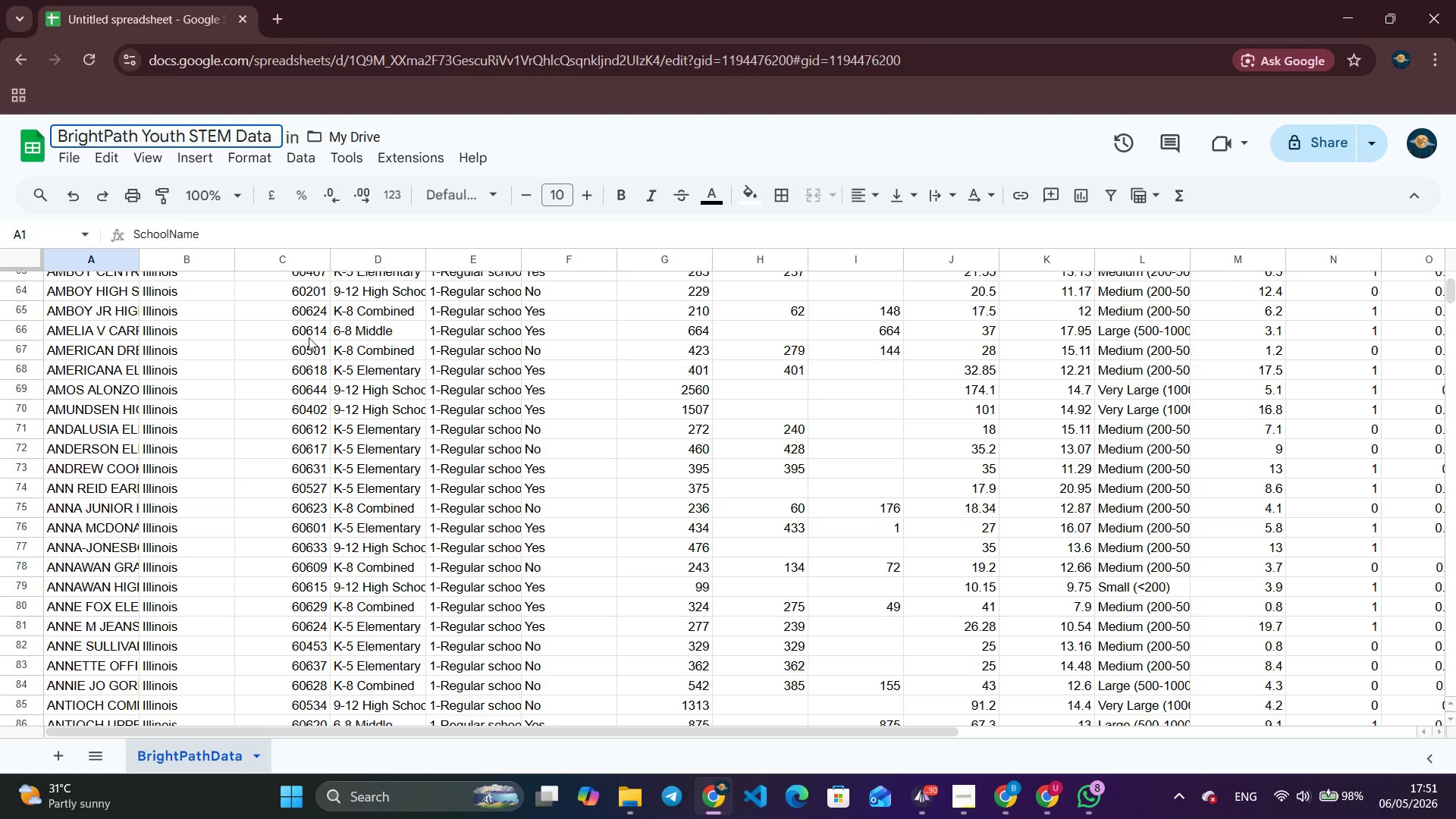 
left_click([282, 389])
 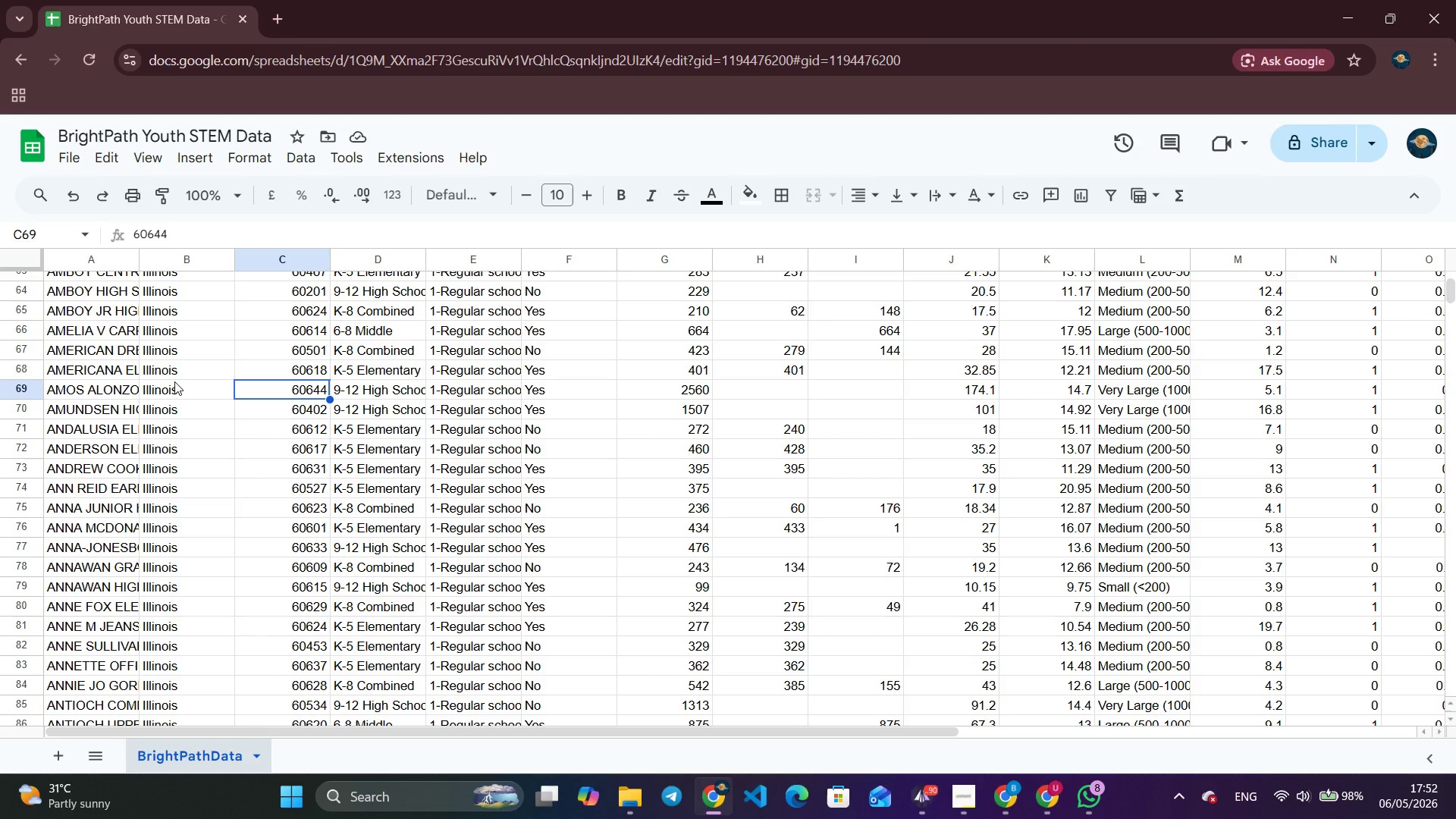 
wait(9.05)
 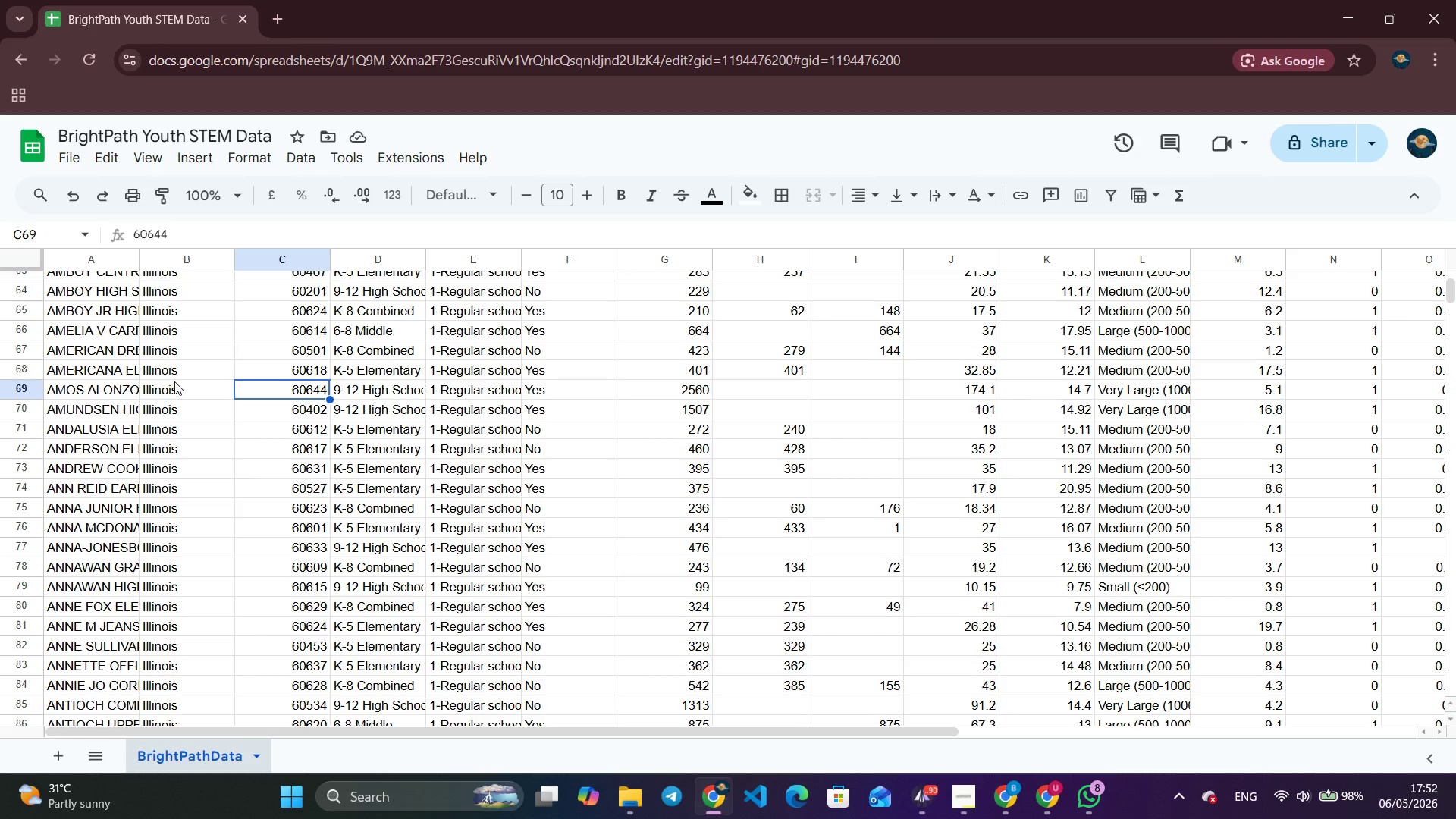 
left_click([641, 464])
 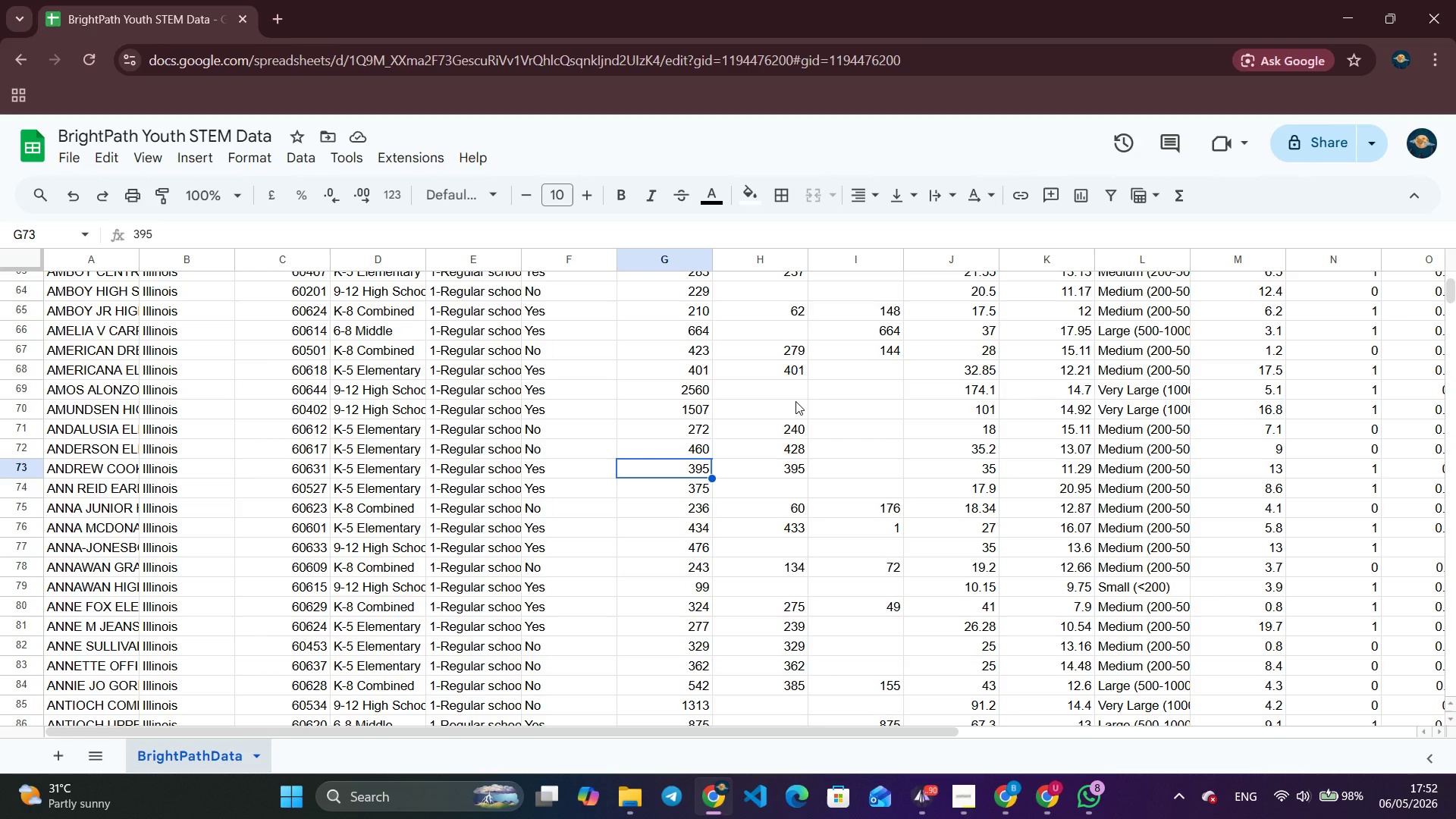 
wait(9.36)
 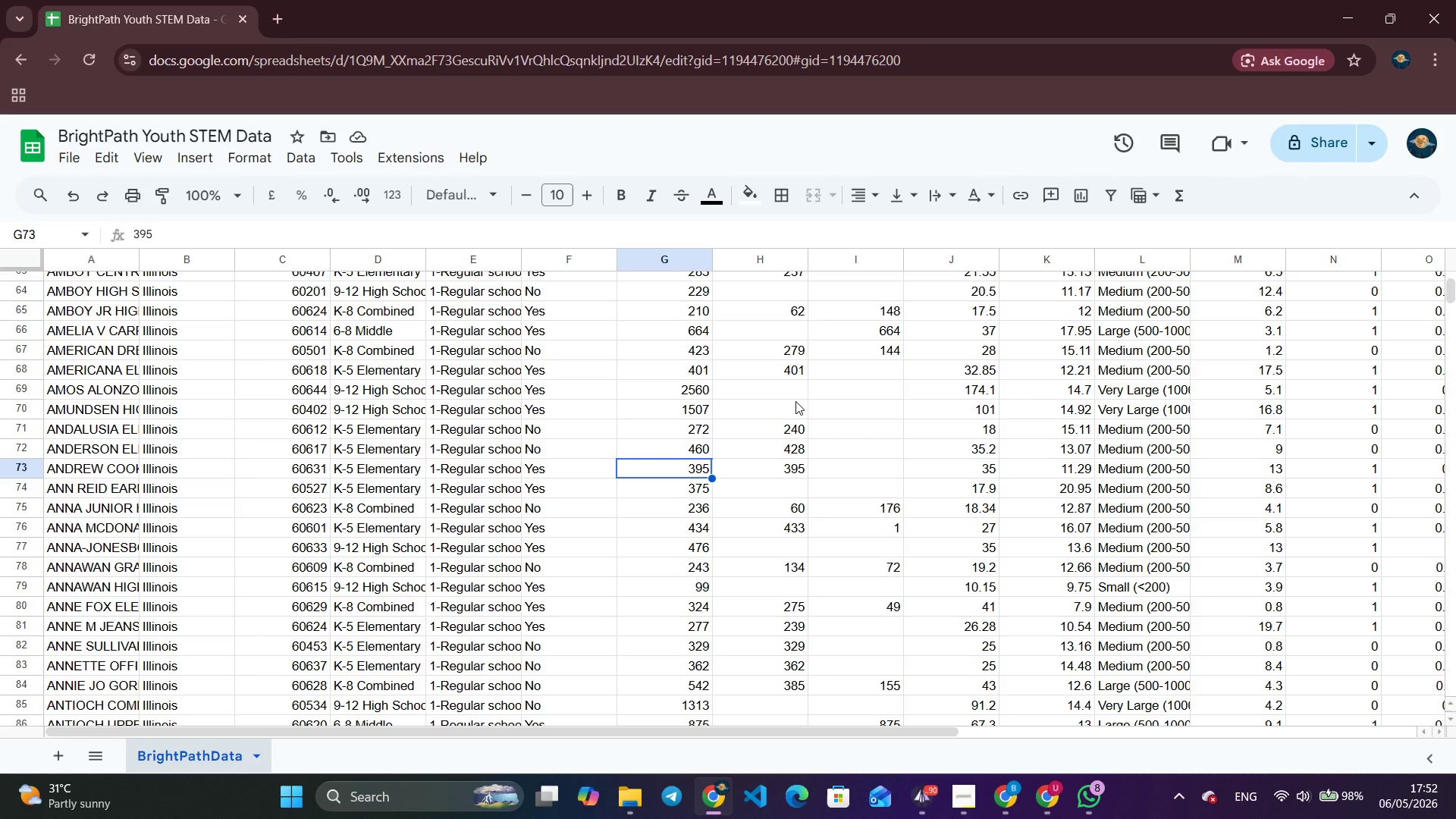 
scroll: coordinate [1313, 428], scroll_direction: down, amount: 66.0
 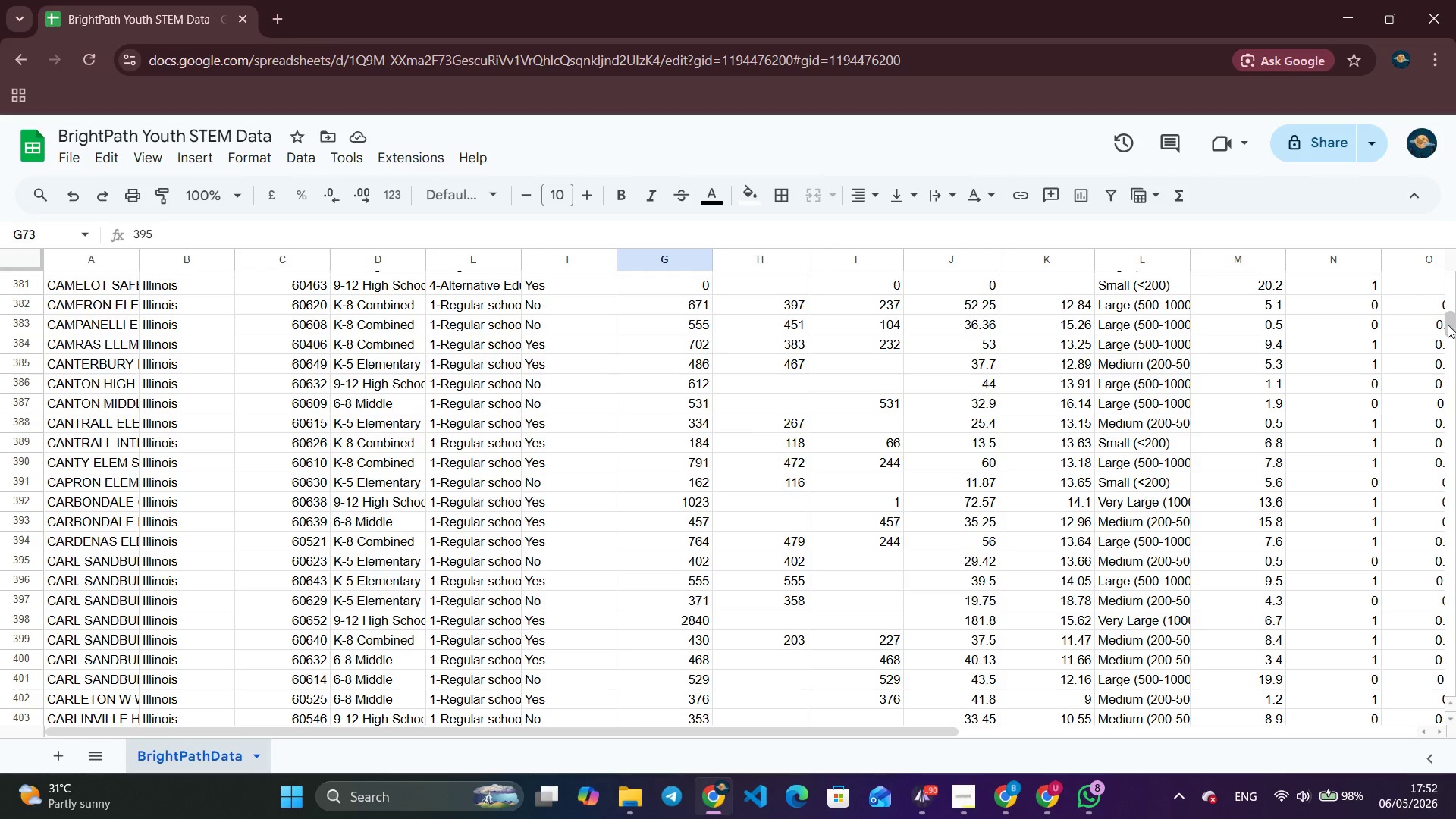 
left_click_drag(start_coordinate=[1453, 323], to_coordinate=[1452, 258])
 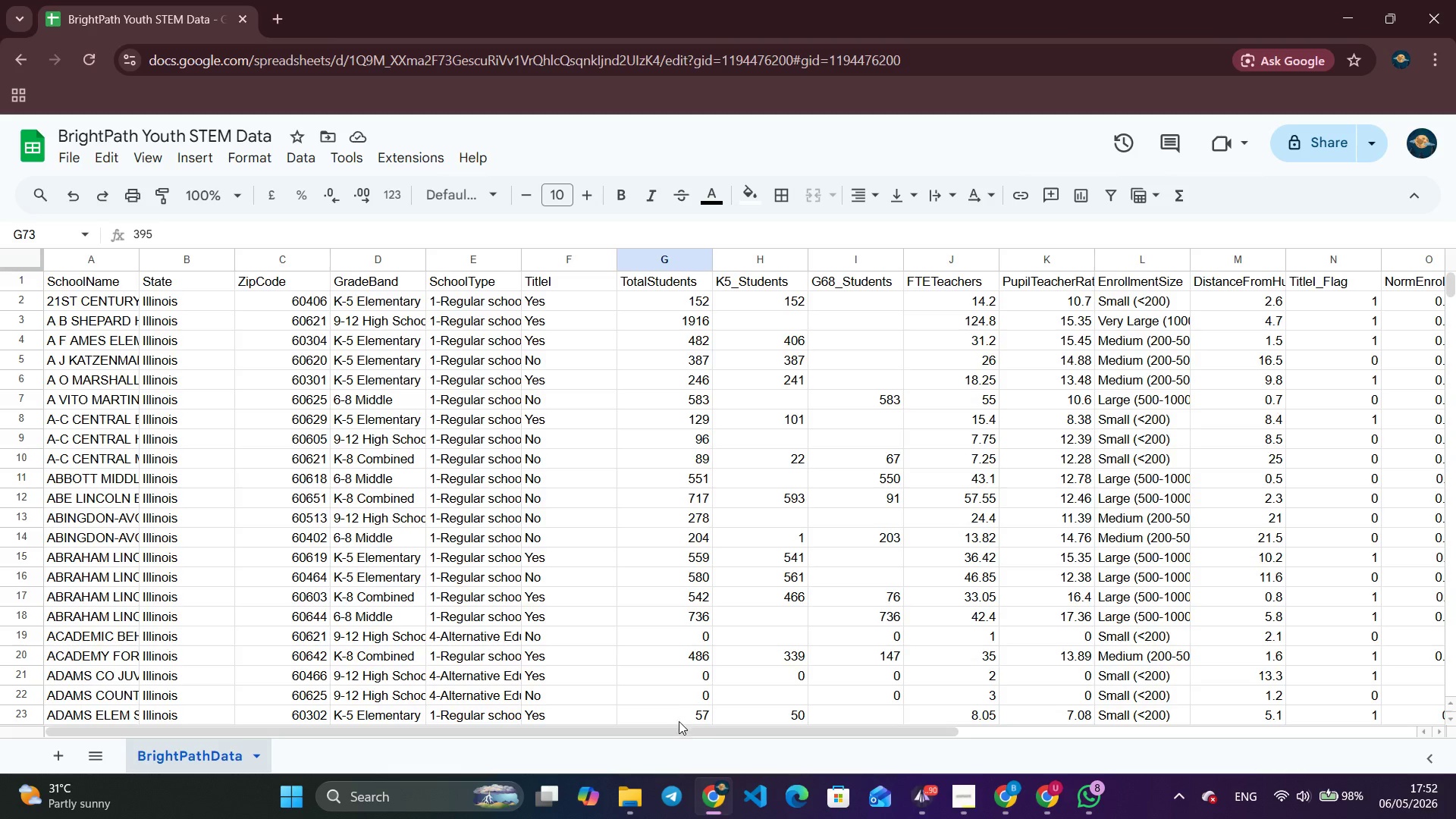 
left_click_drag(start_coordinate=[676, 736], to_coordinate=[592, 680])
 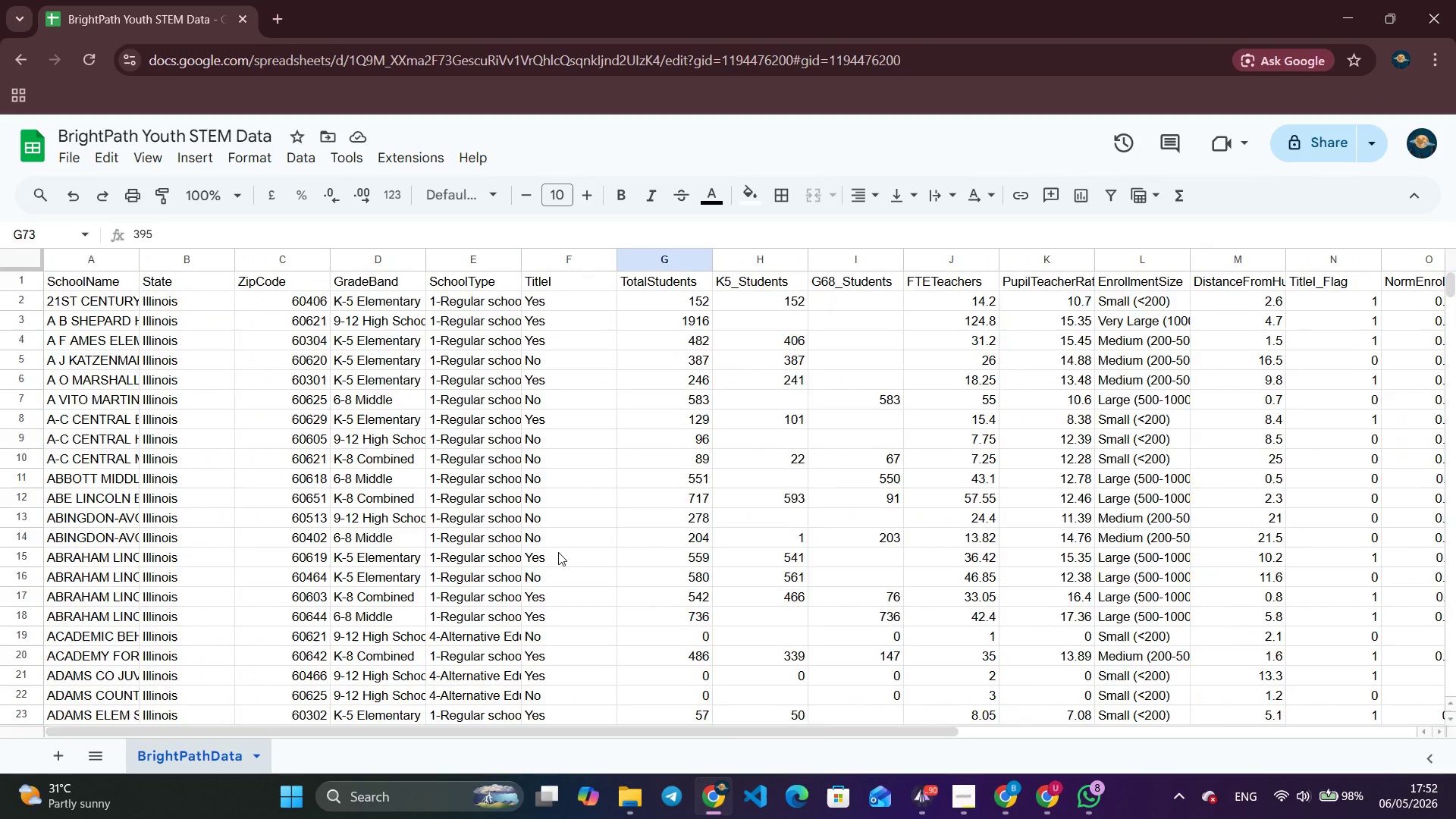 
scroll: coordinate [544, 554], scroll_direction: down, amount: 68.0
 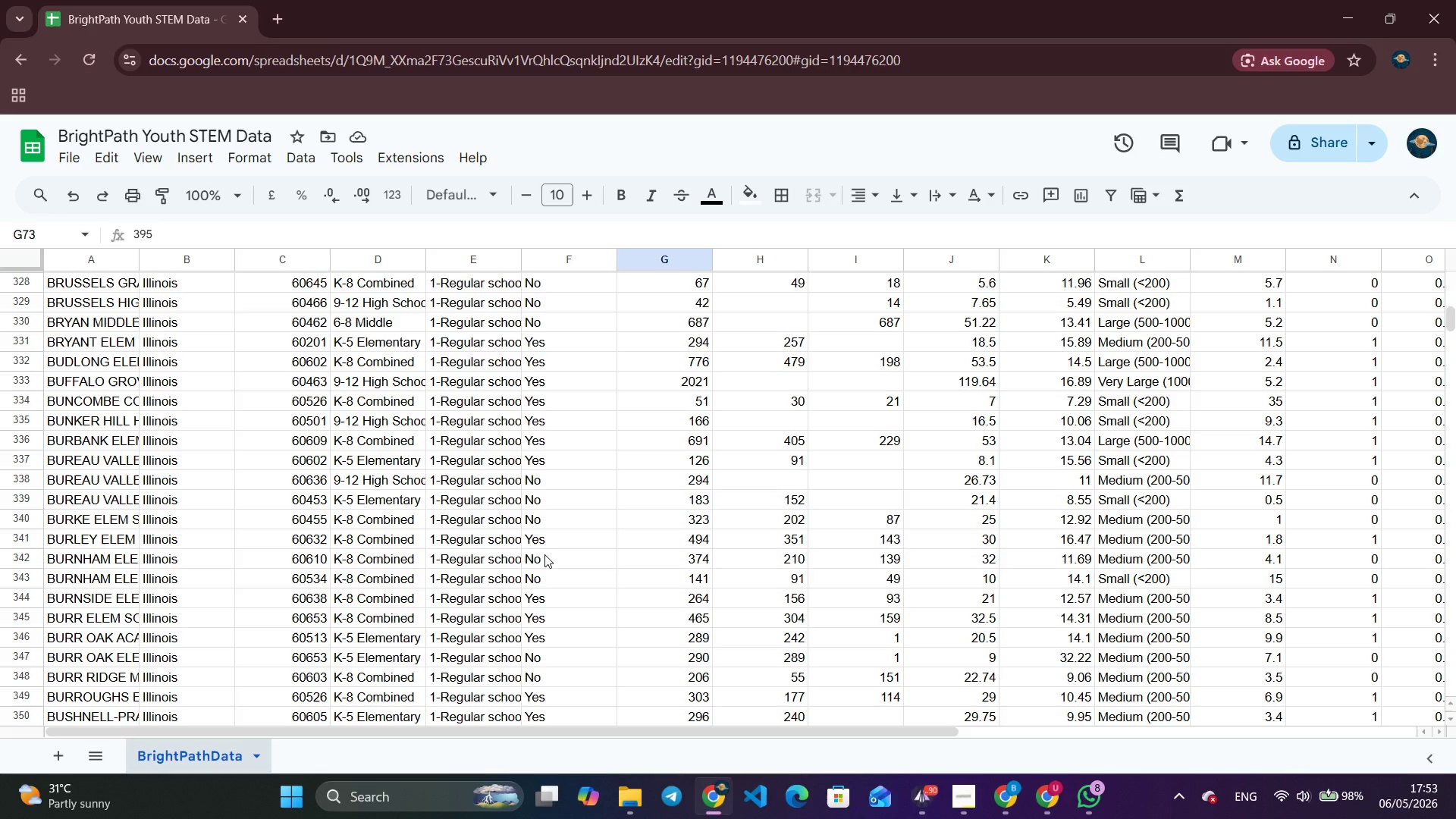 
wait(53.2)
 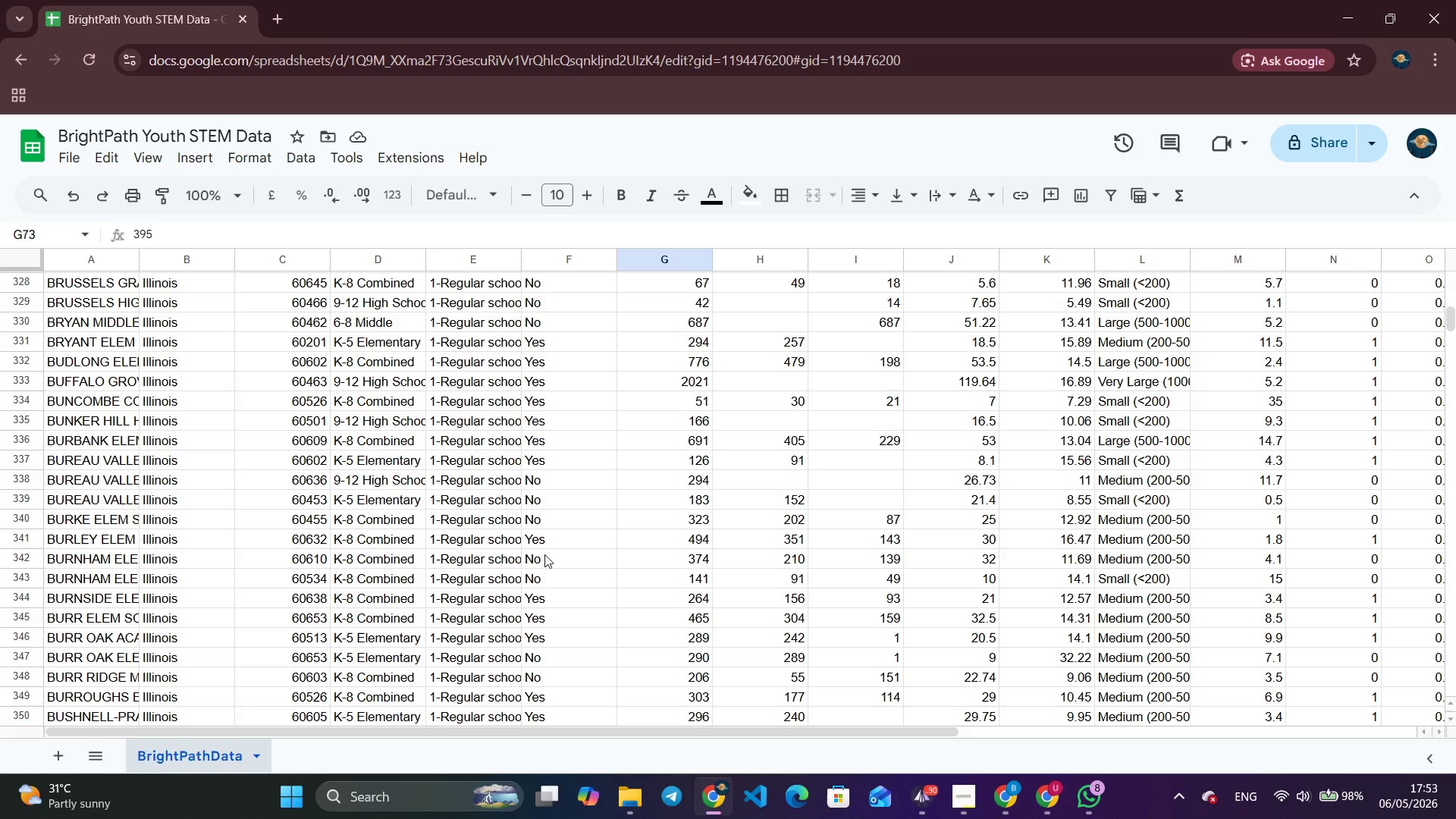 
left_click([278, 12])
 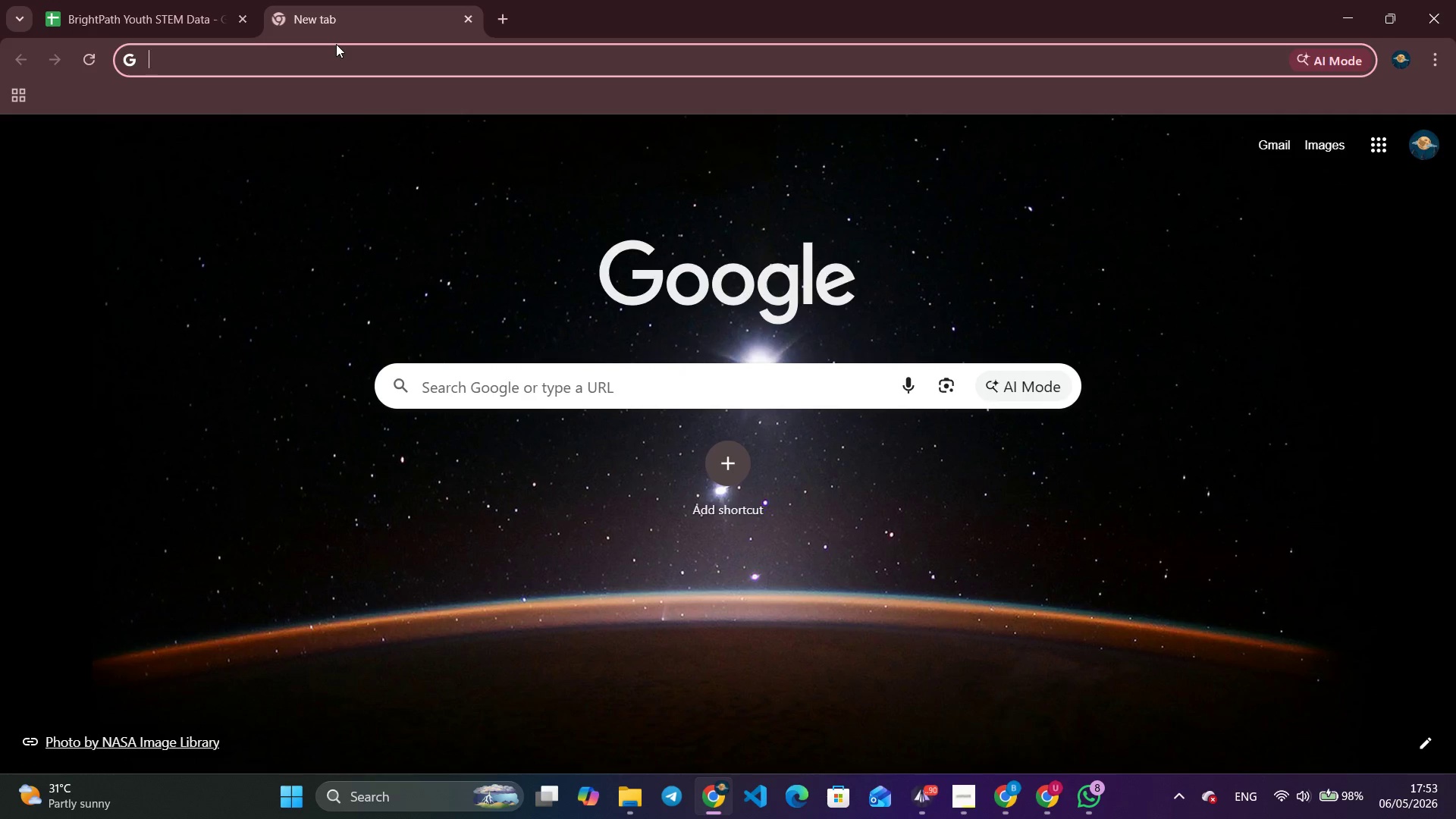 
type(lo)
 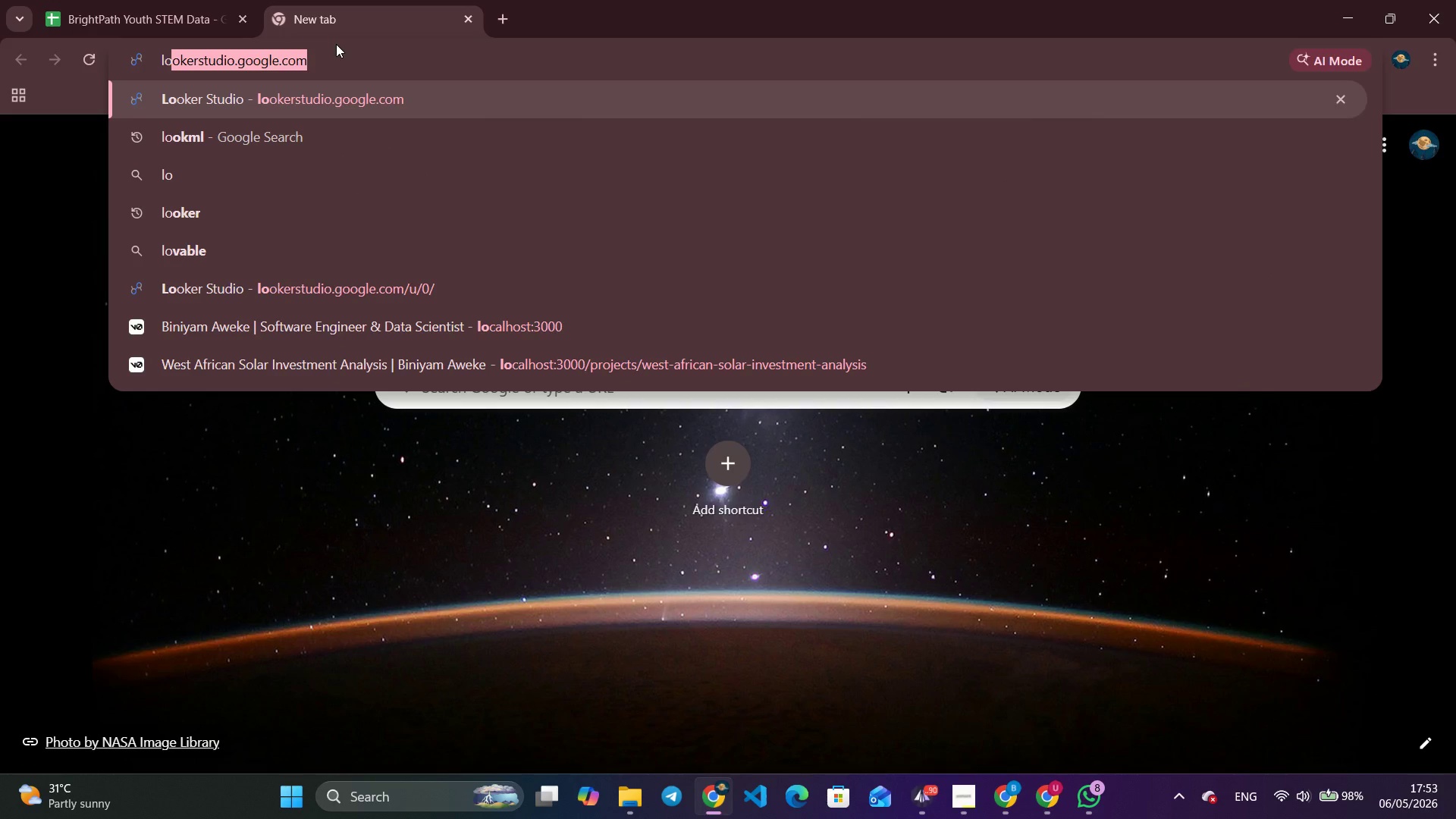 
key(ArrowRight)
 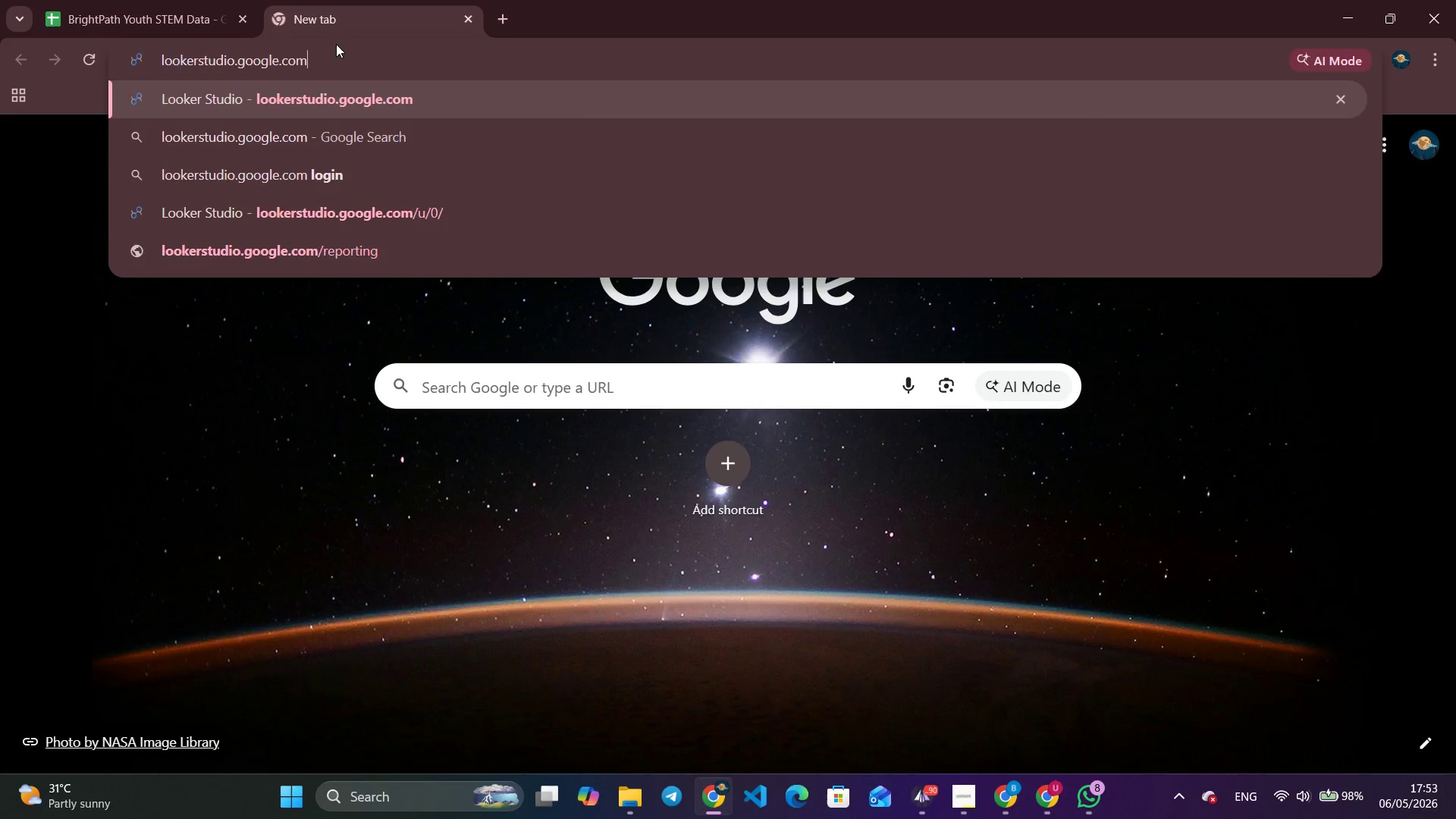 
key(Enter)
 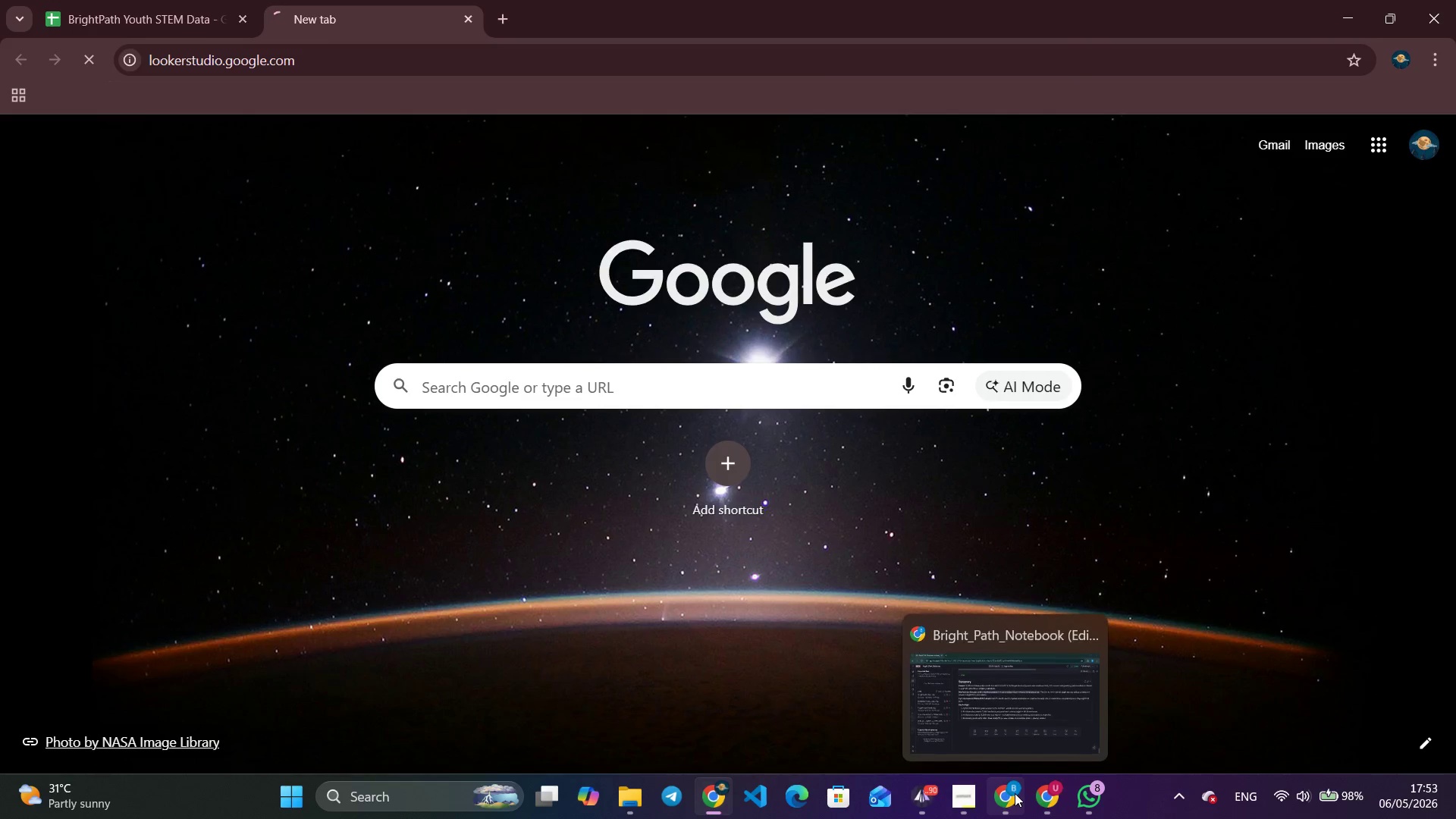 
left_click([1016, 795])
 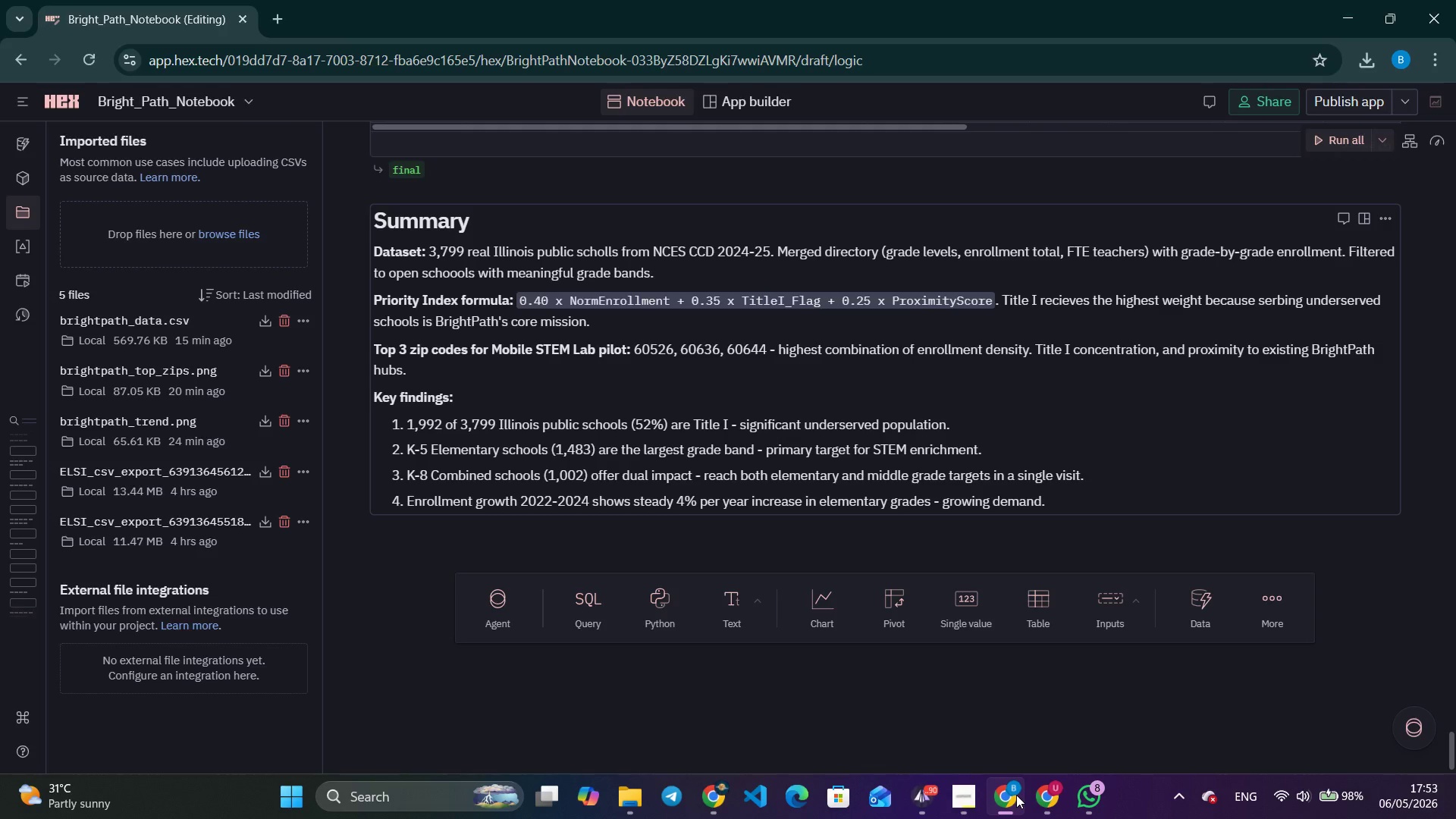 
left_click([1016, 795])
 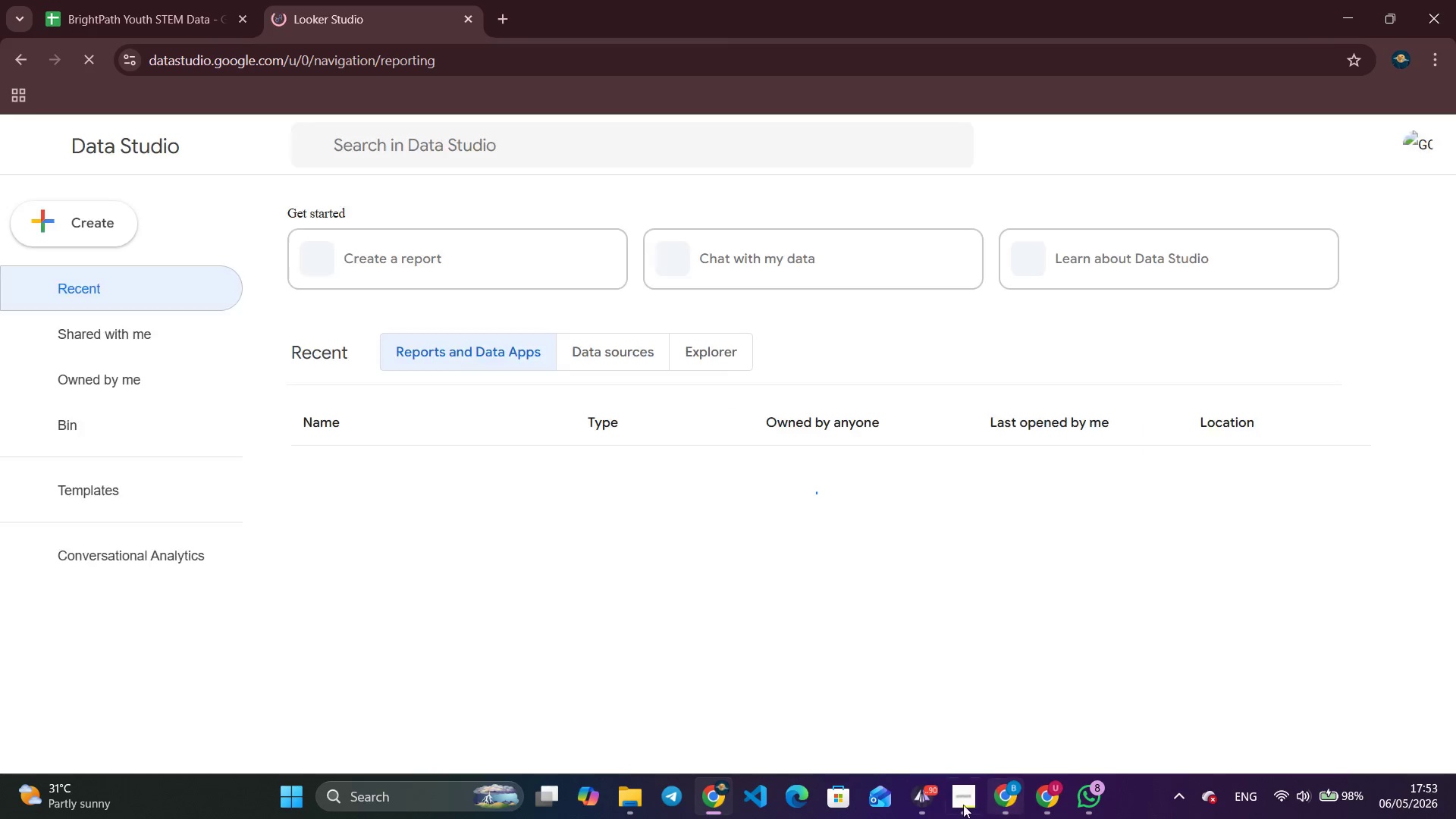 
left_click([959, 803])